 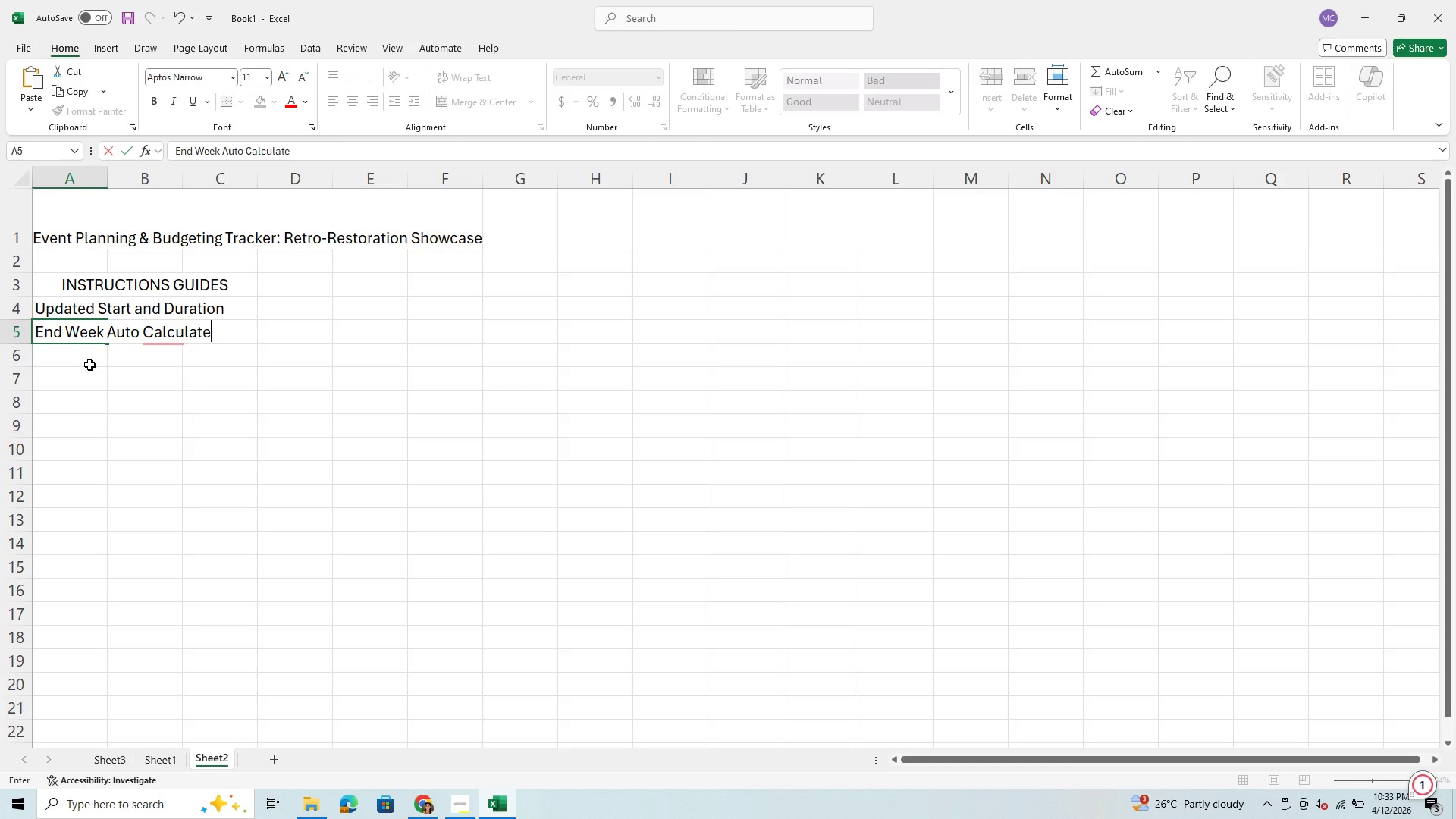 
left_click_drag(start_coordinate=[43, 312], to_coordinate=[230, 389])
 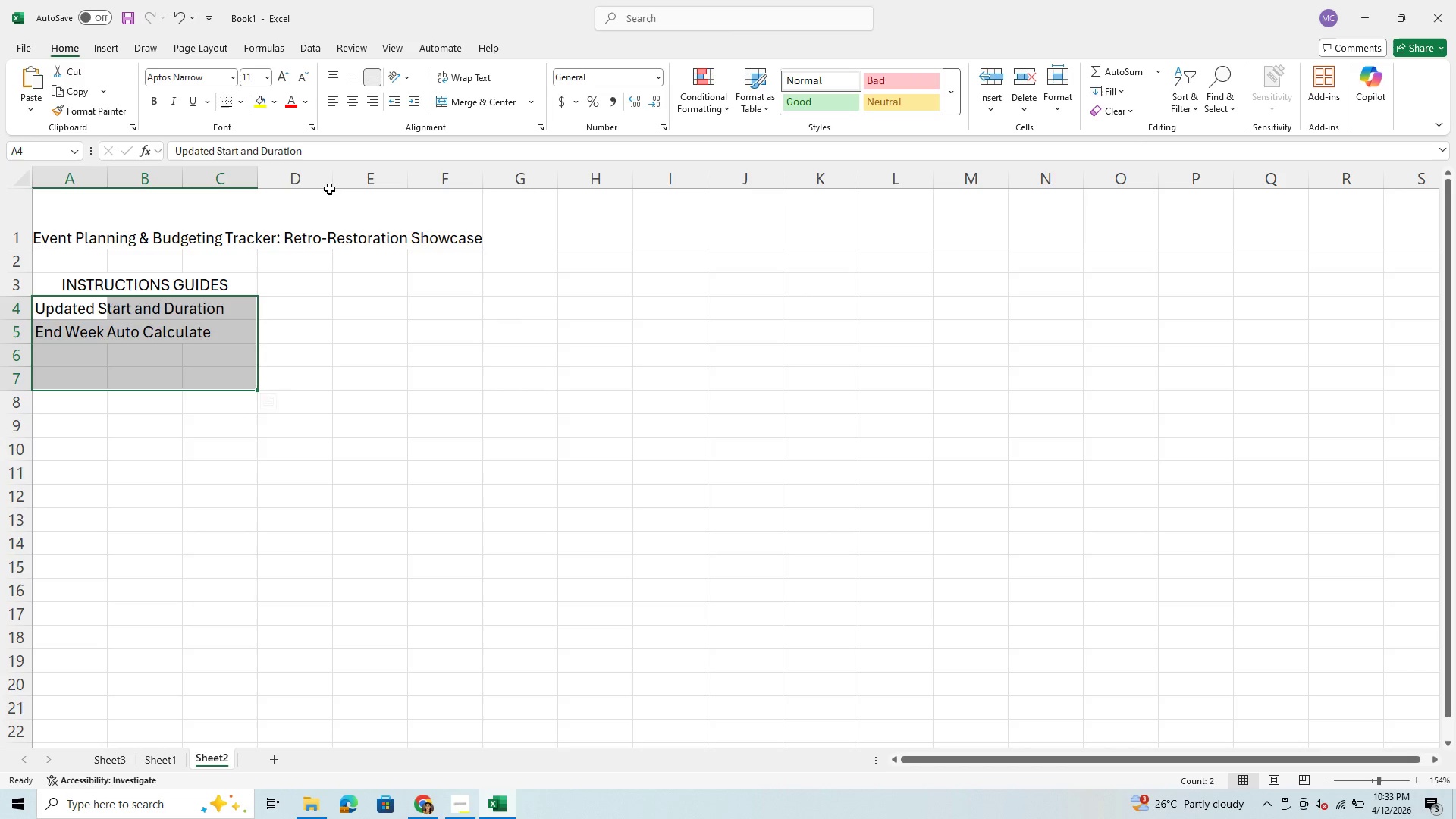 
left_click([507, 104])
 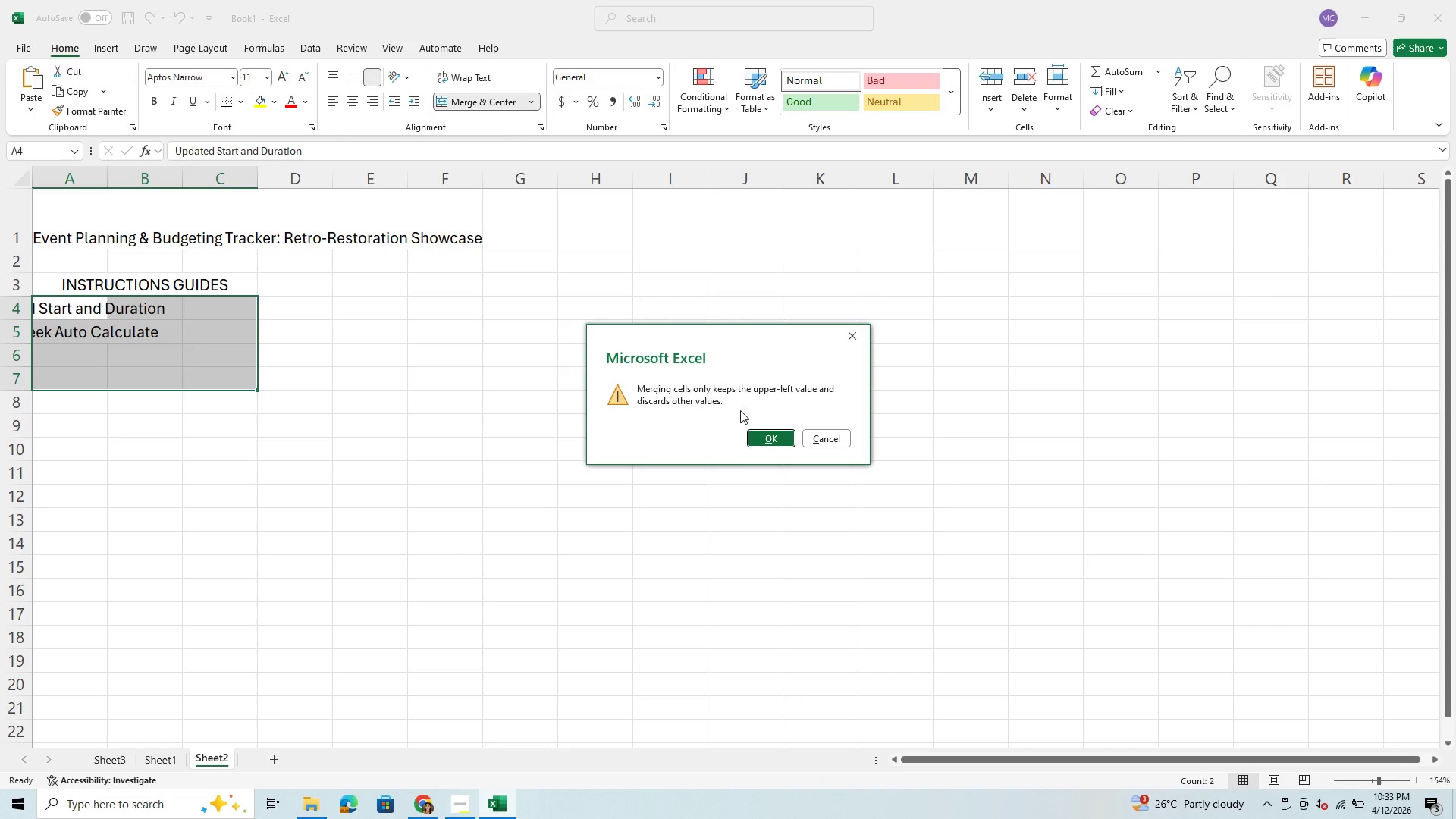 
left_click([769, 440])
 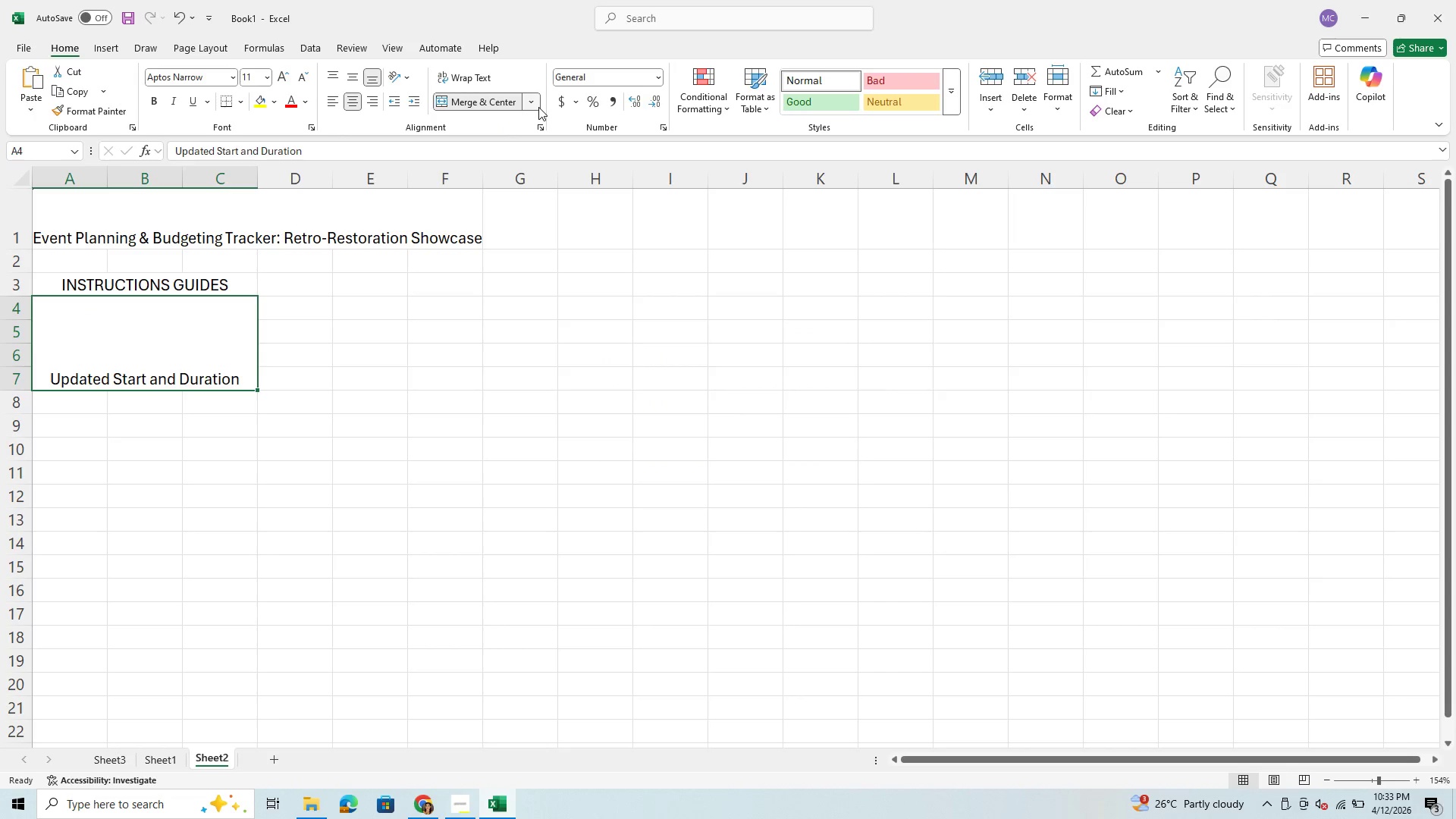 
left_click([531, 105])
 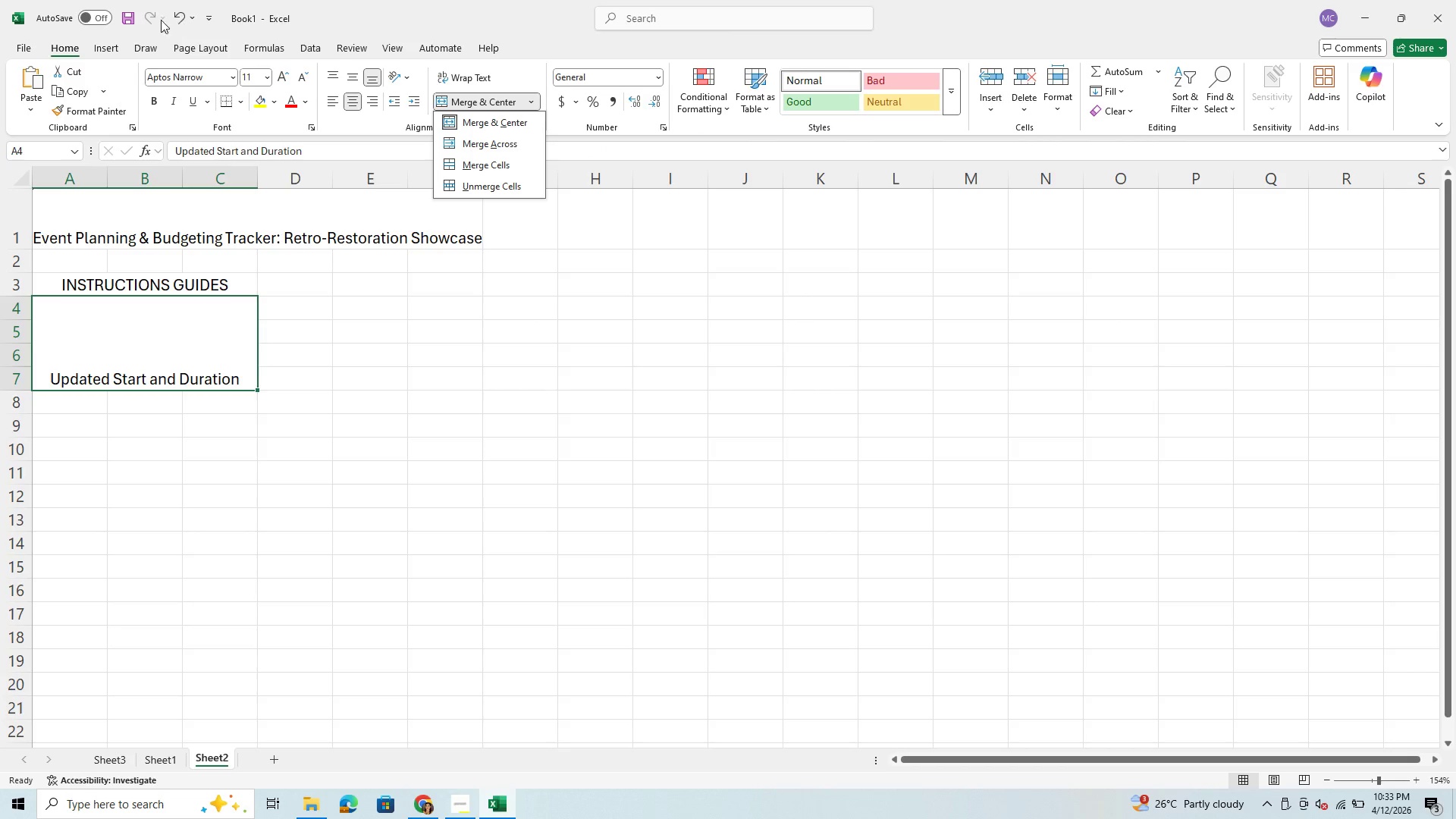 
left_click([176, 13])
 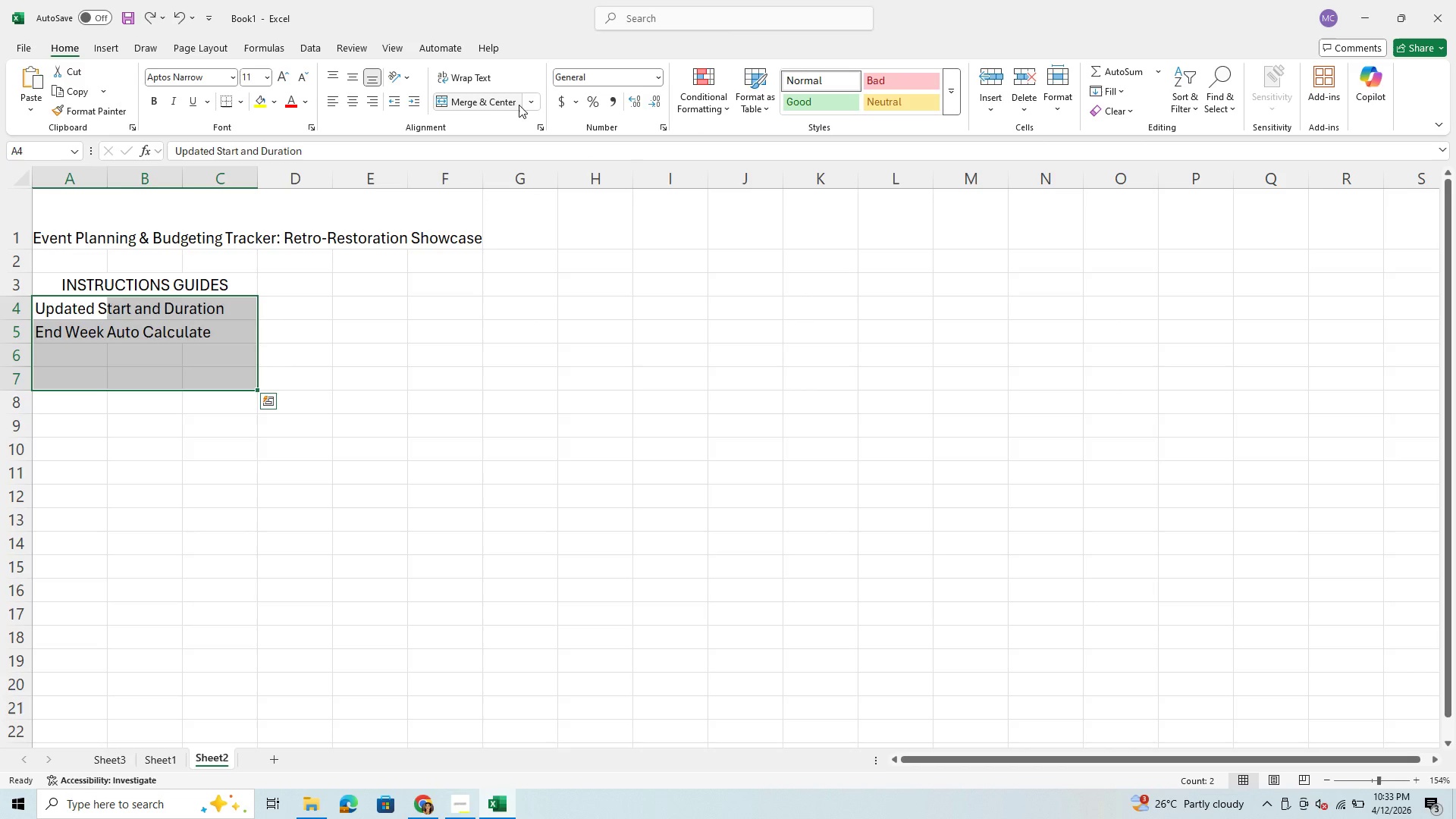 
left_click([529, 107])
 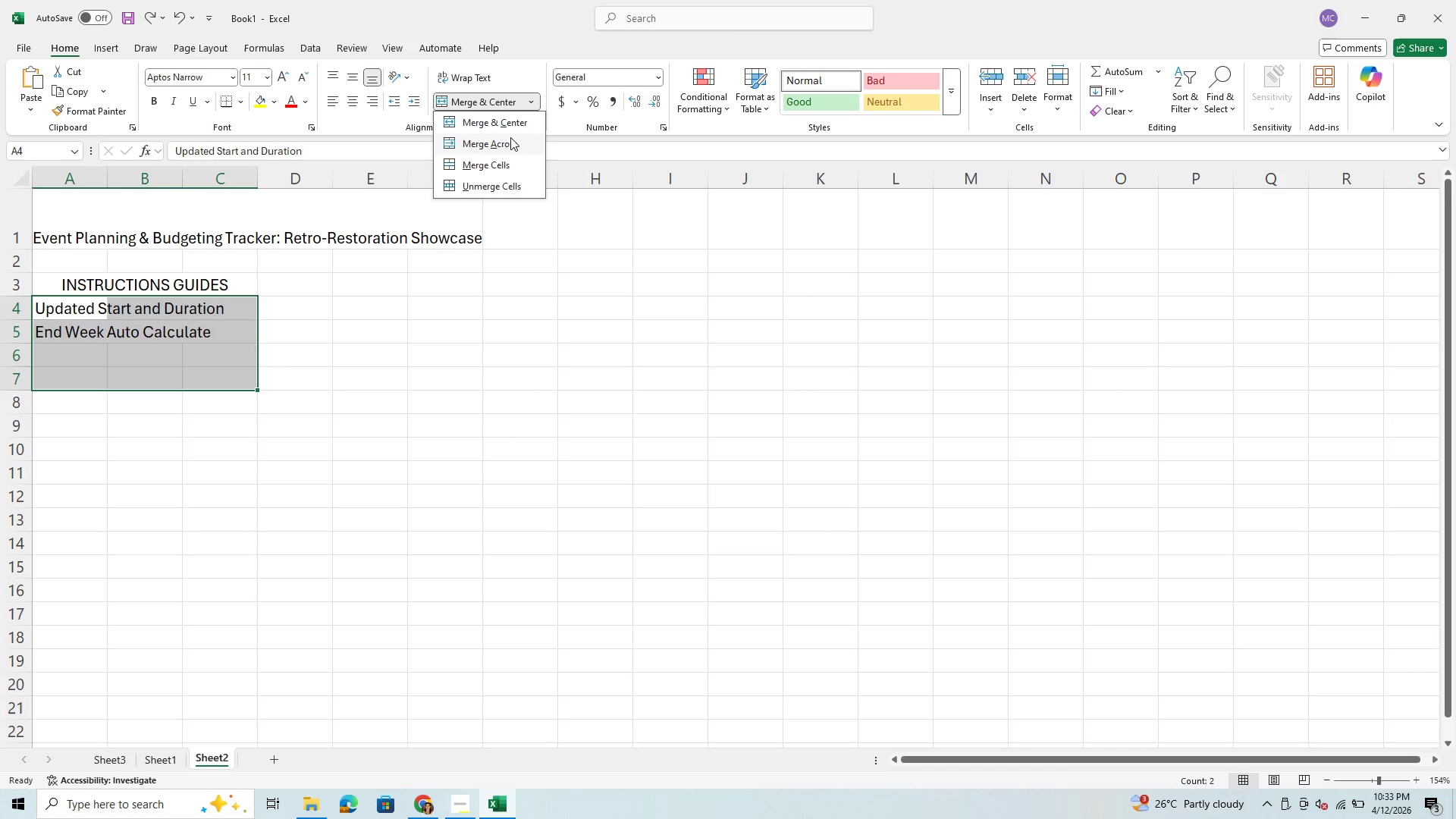 
left_click([507, 140])
 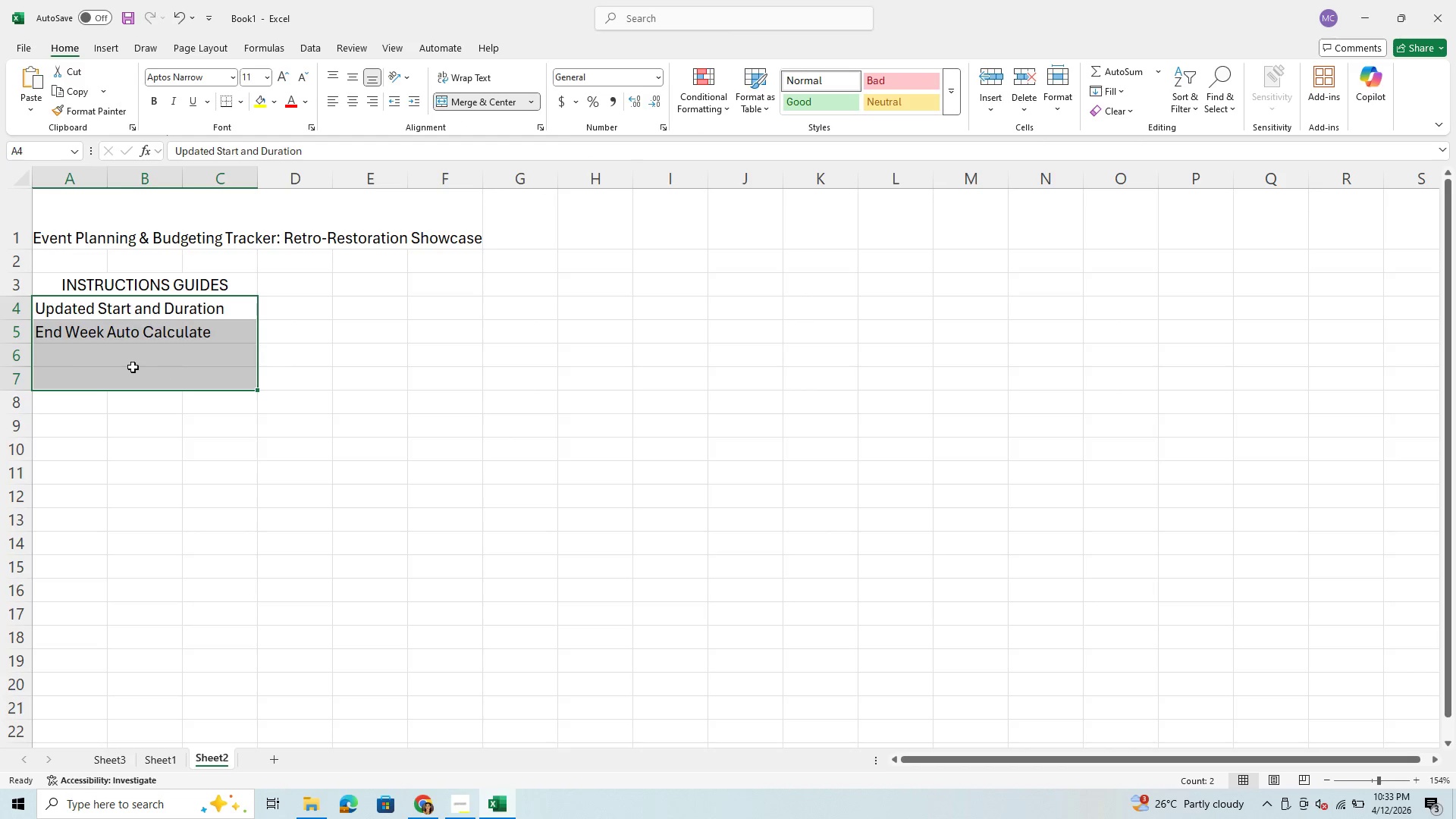 
left_click([80, 368])
 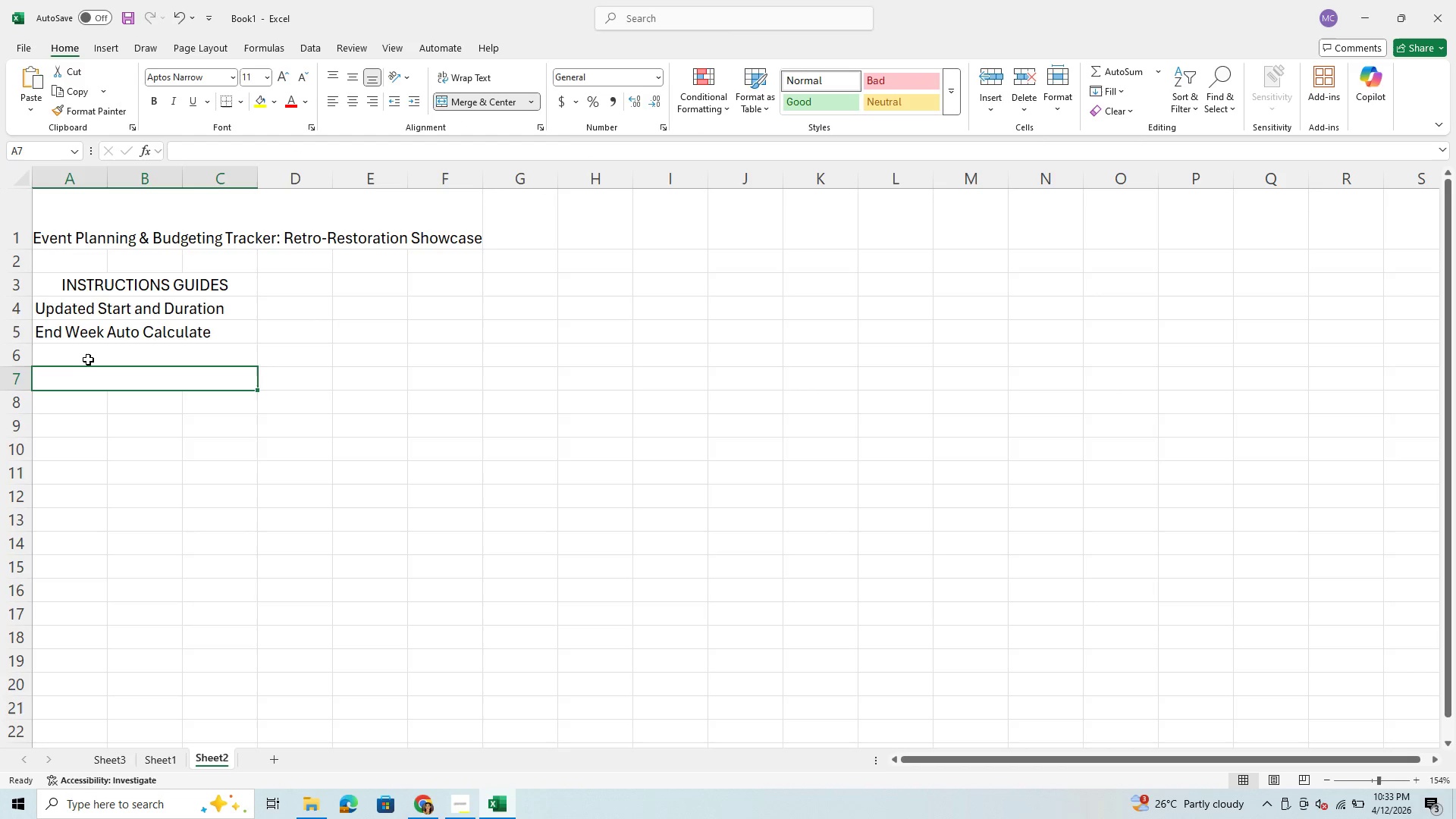 
left_click([88, 358])
 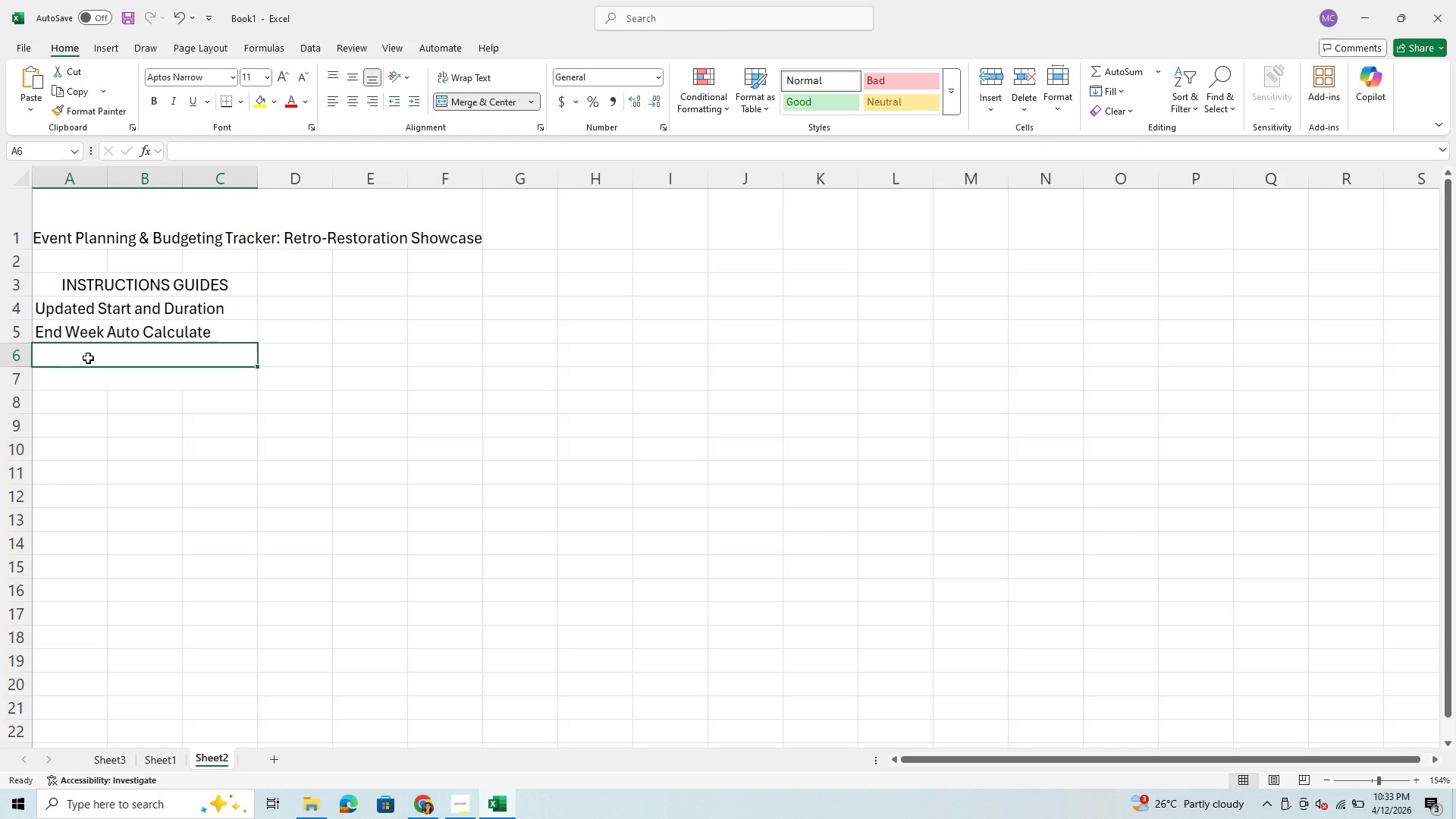 
type(Status )
key(Backspace)
key(Backspace)
 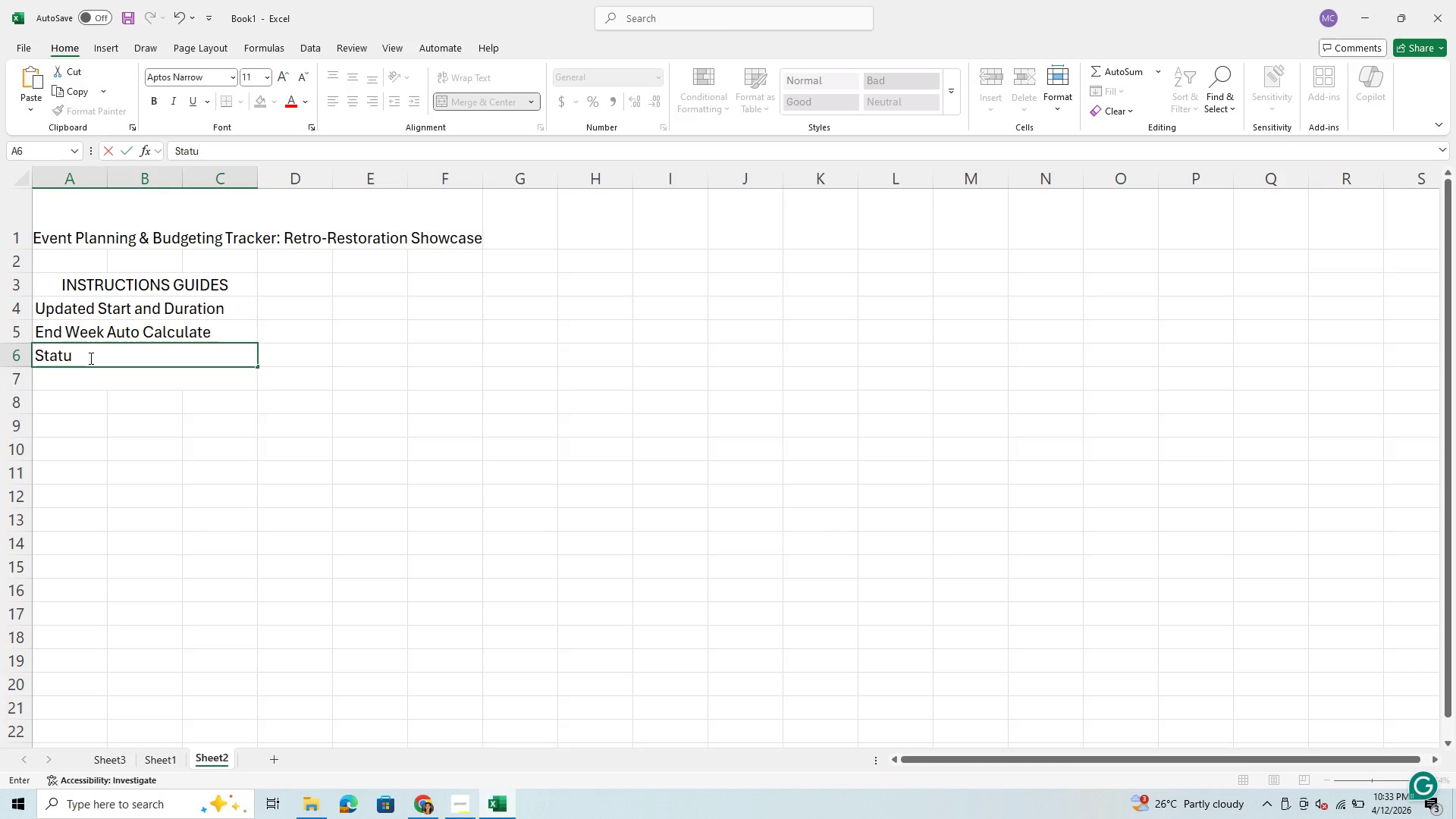 
type(s: Use Dropdown )
 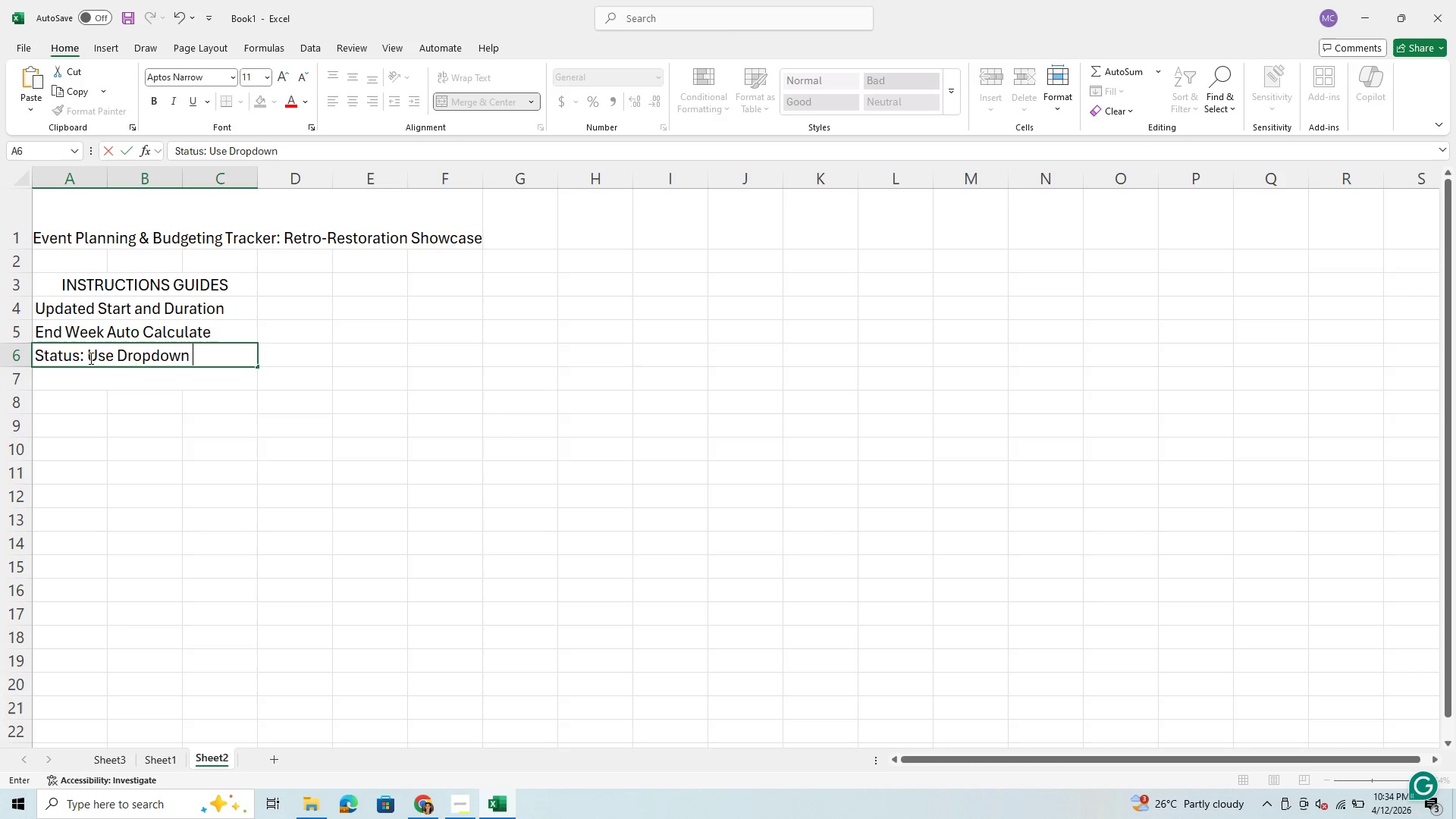 
key(Enter)
 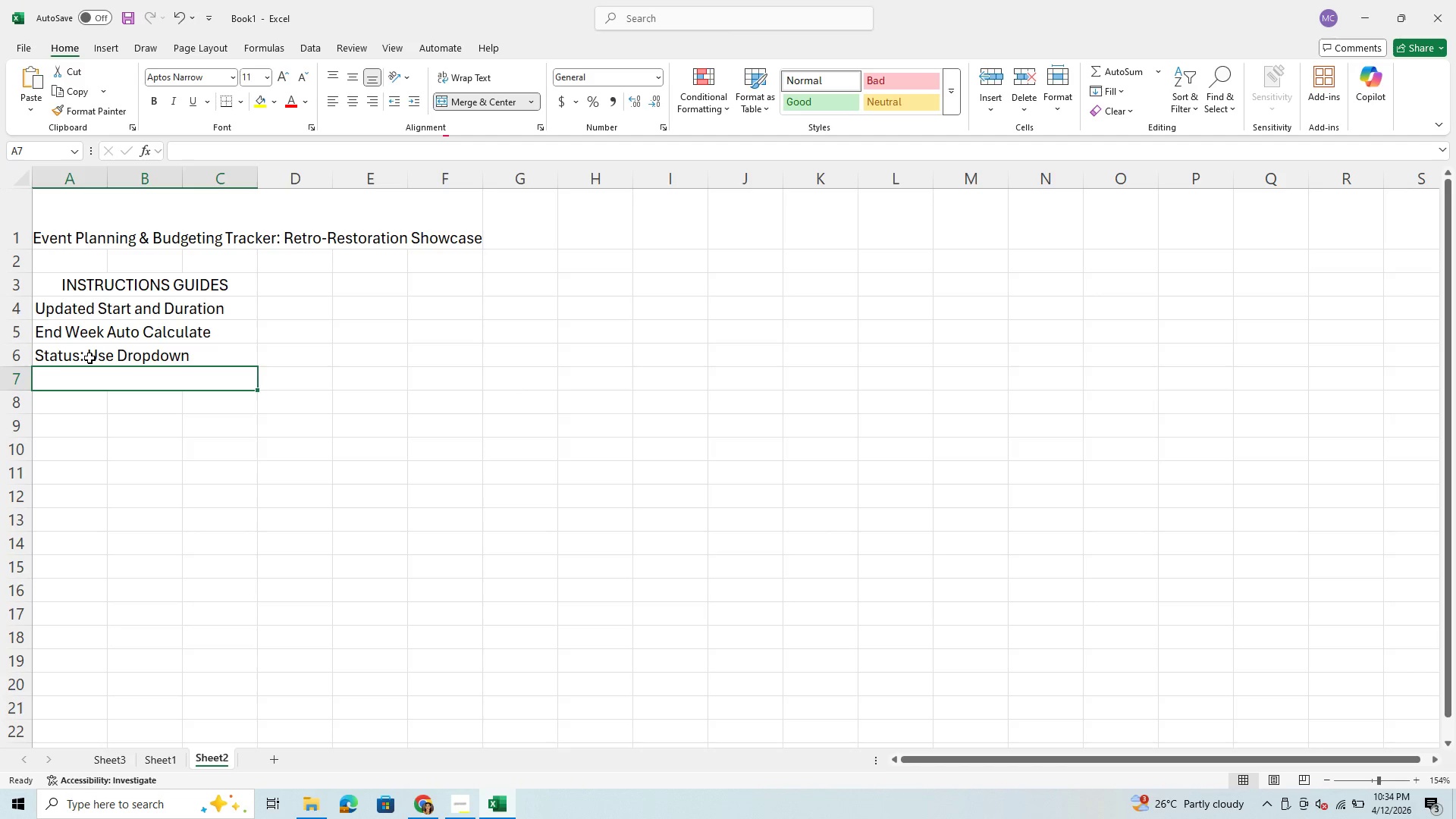 
type(Enter Cost Number Only)
 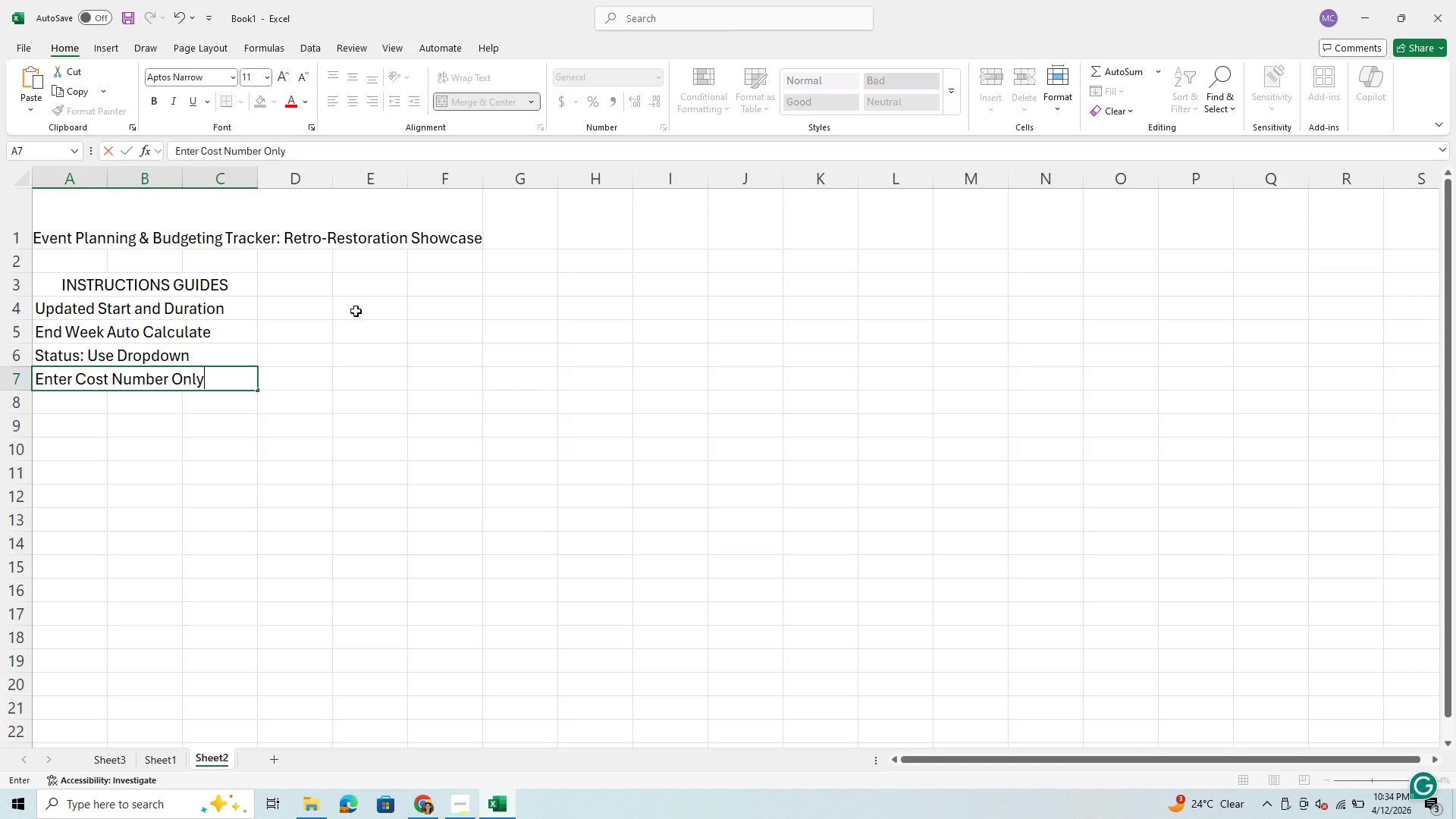 
wait(13.3)
 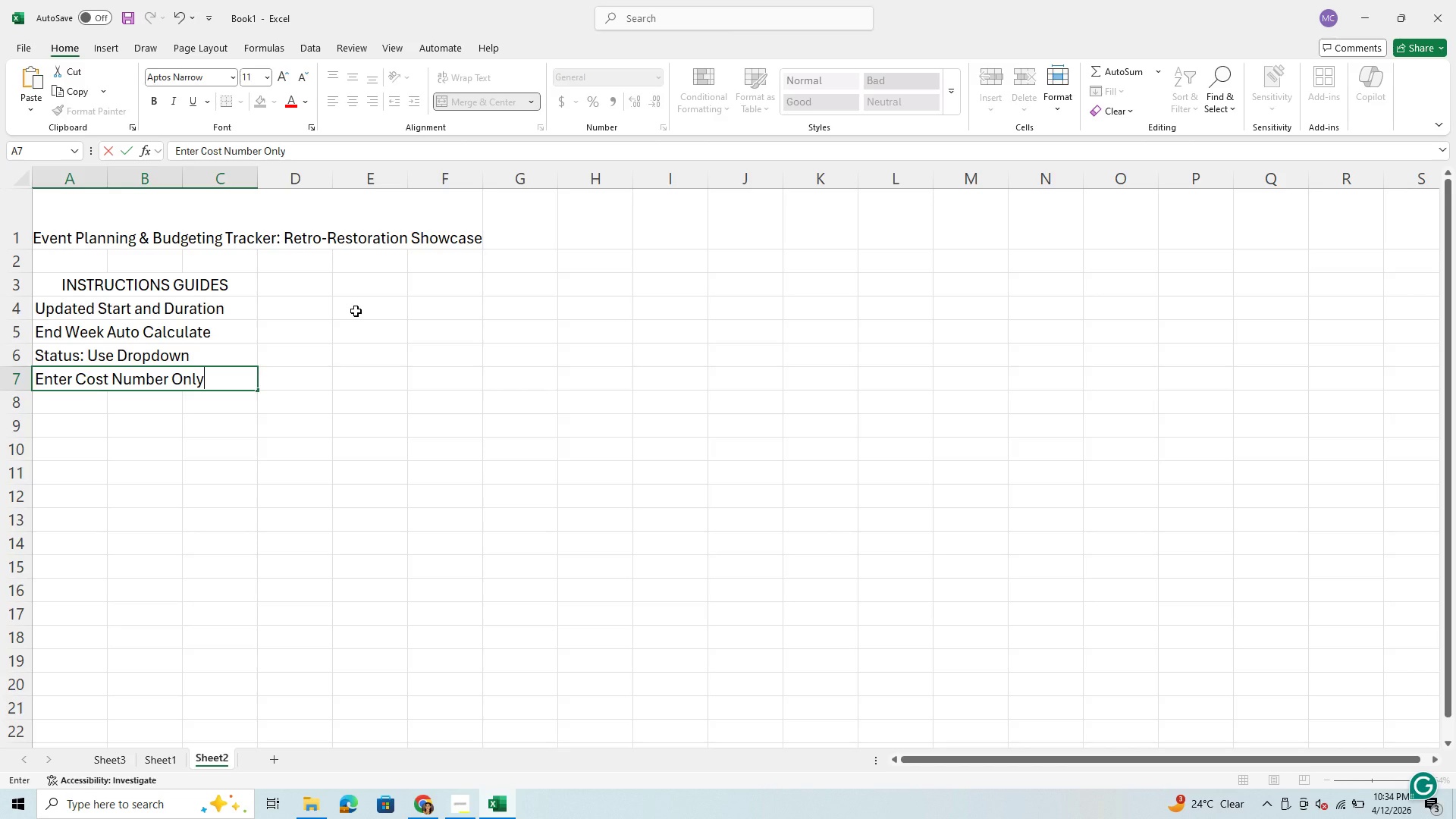 
left_click([158, 409])
 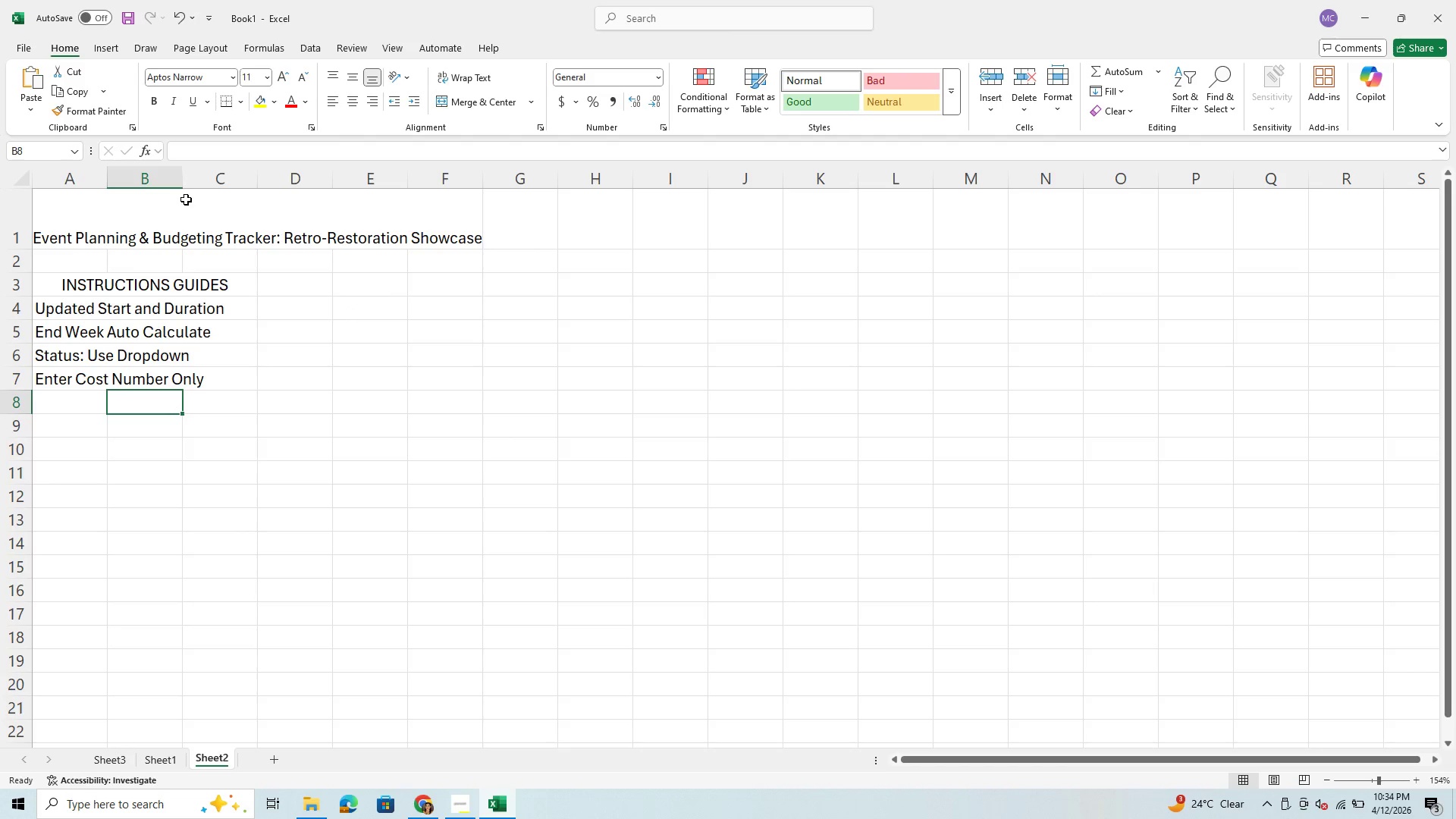 
wait(5.27)
 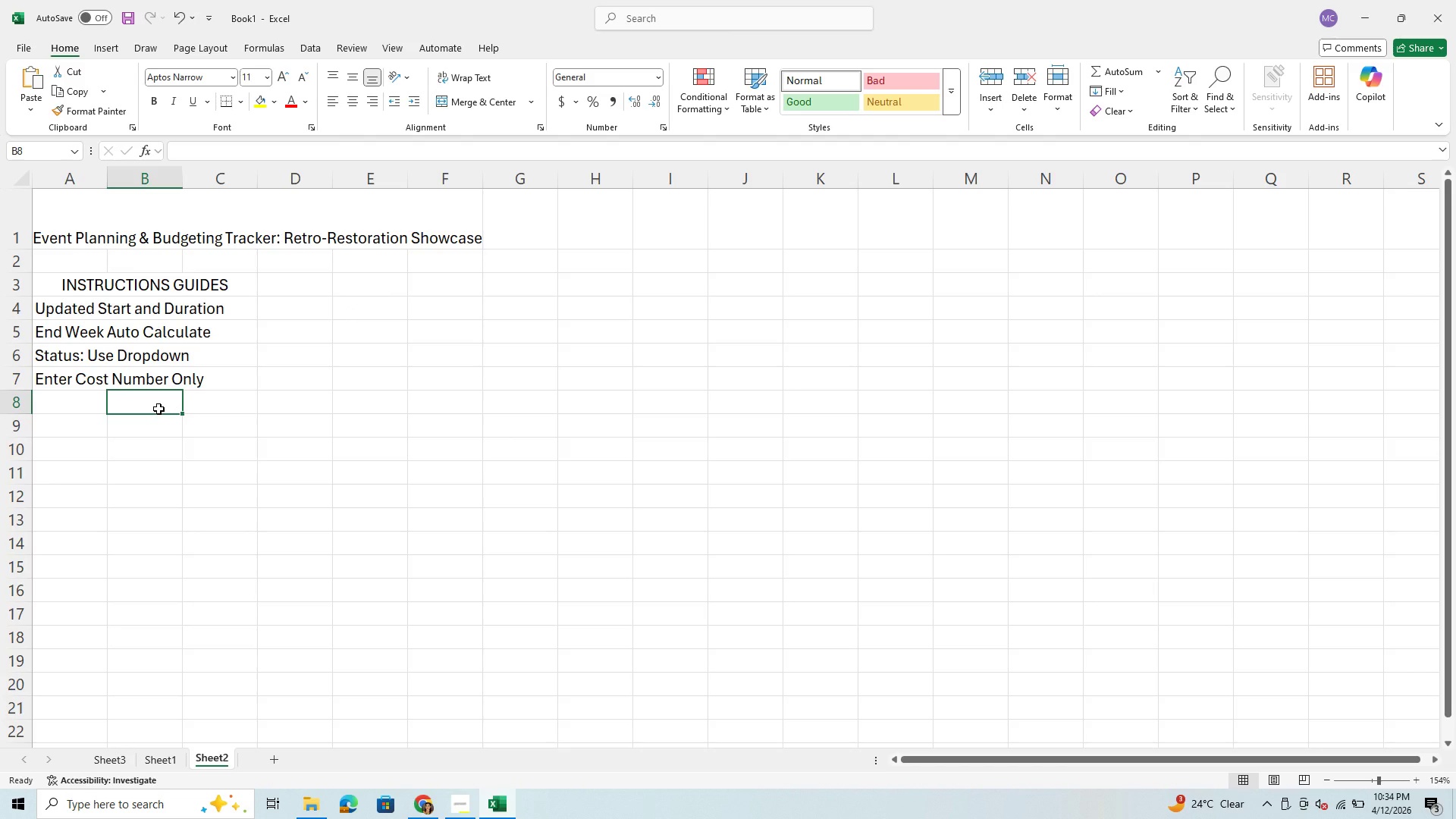 
left_click_drag(start_coordinate=[110, 177], to_coordinate=[149, 182])
 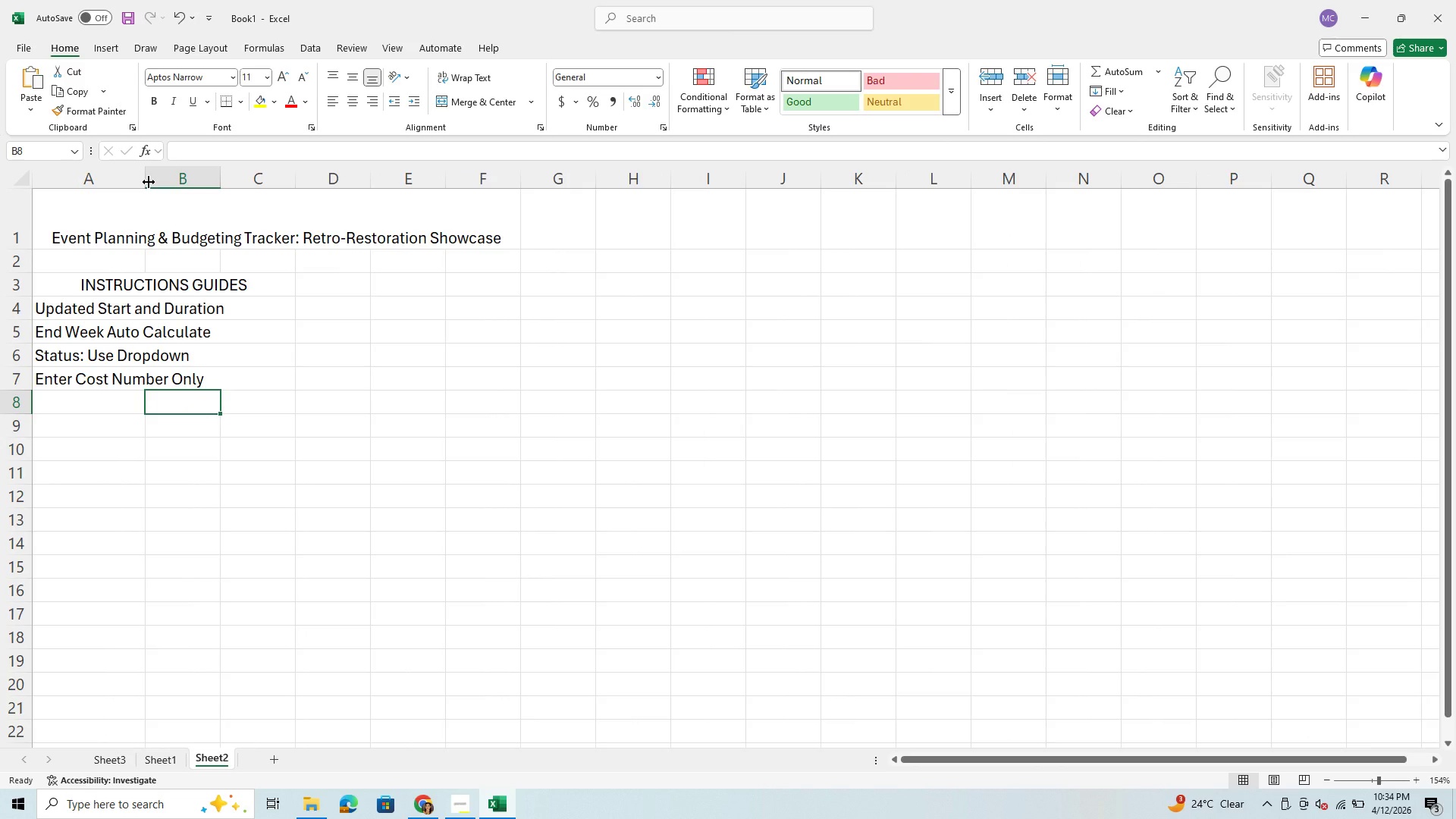 
left_click_drag(start_coordinate=[149, 182], to_coordinate=[177, 190])
 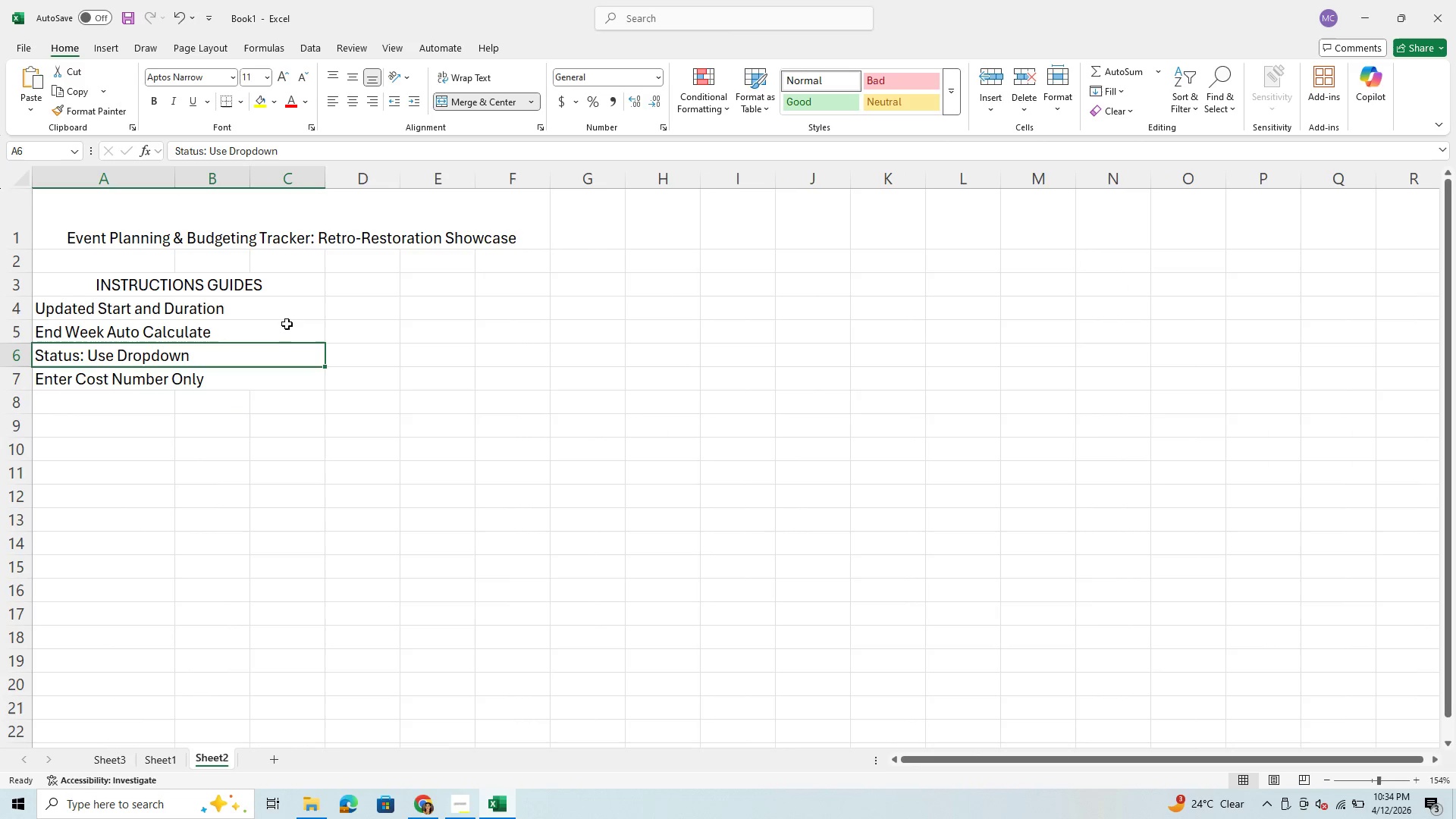 
left_click([291, 307])
 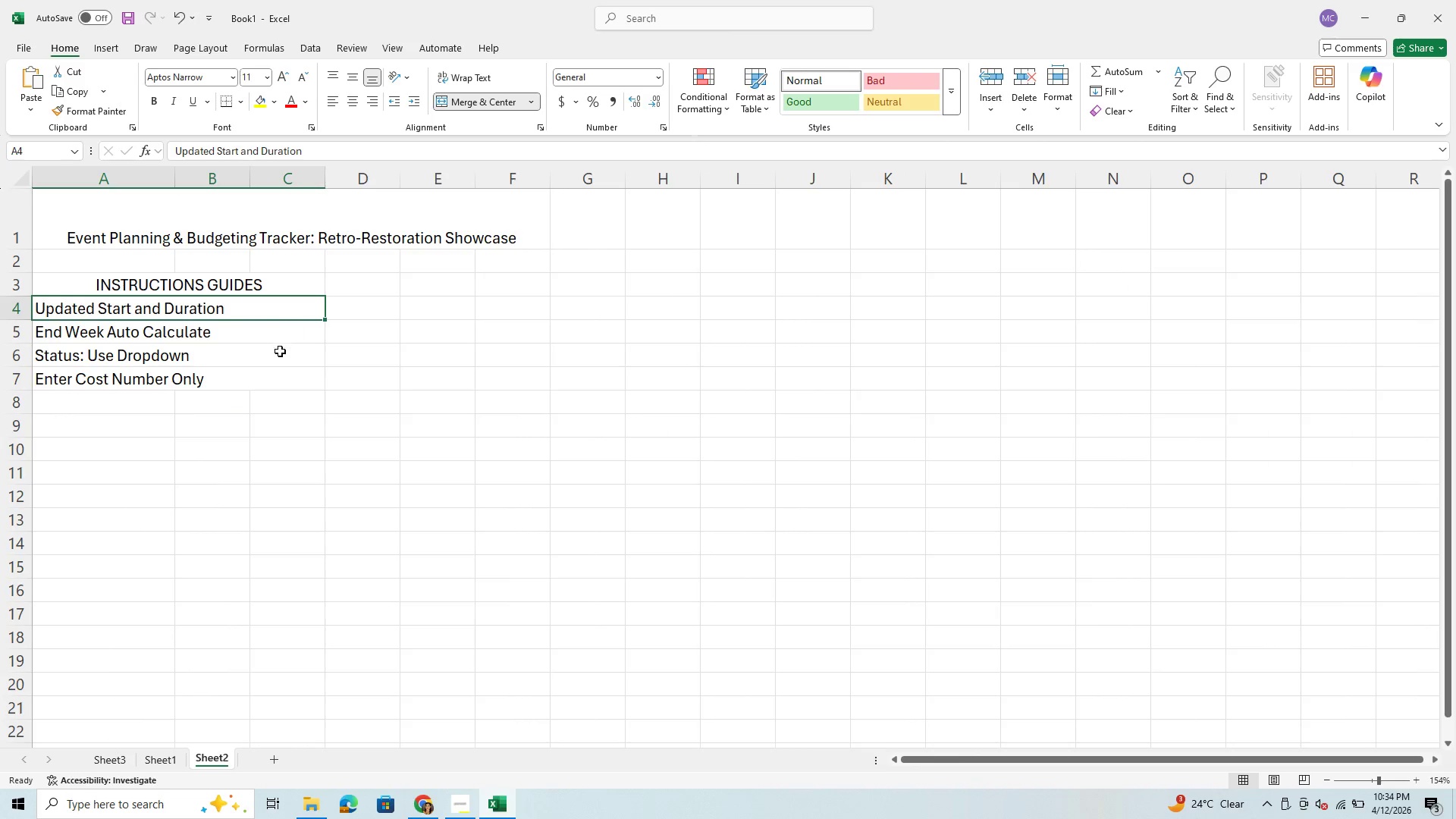 
left_click([281, 354])
 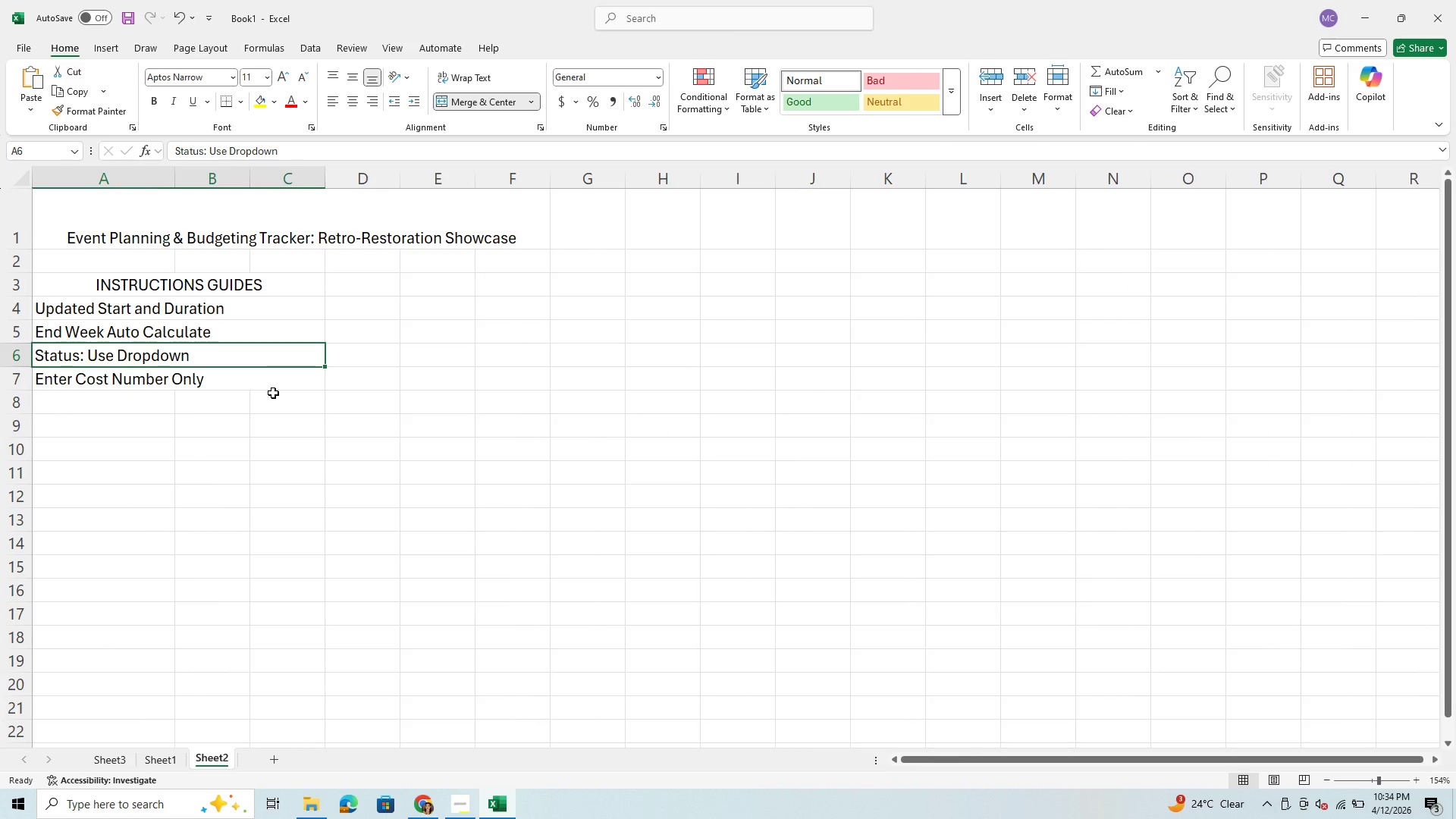 
left_click([271, 399])
 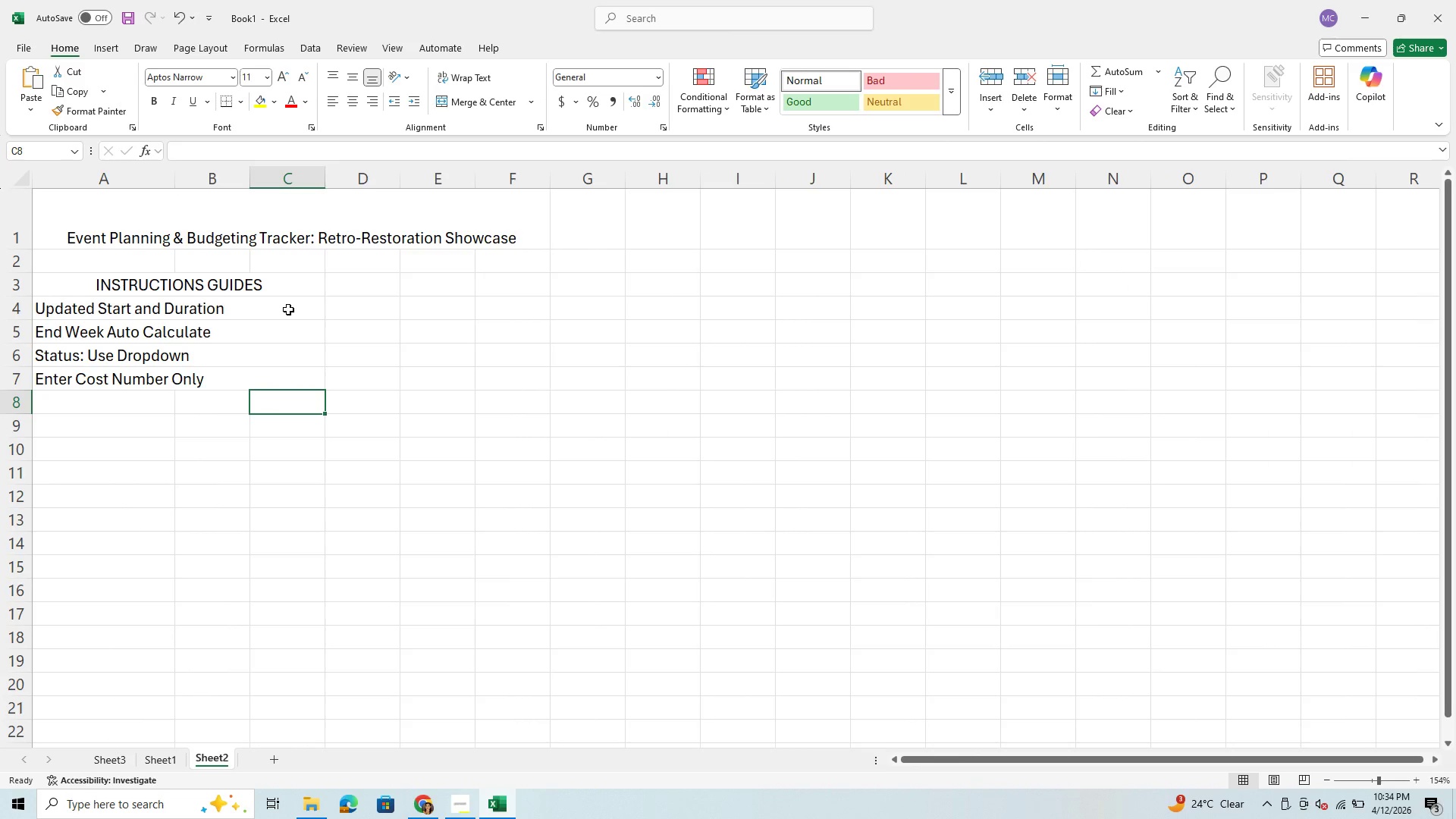 
left_click_drag(start_coordinate=[288, 309], to_coordinate=[287, 328])
 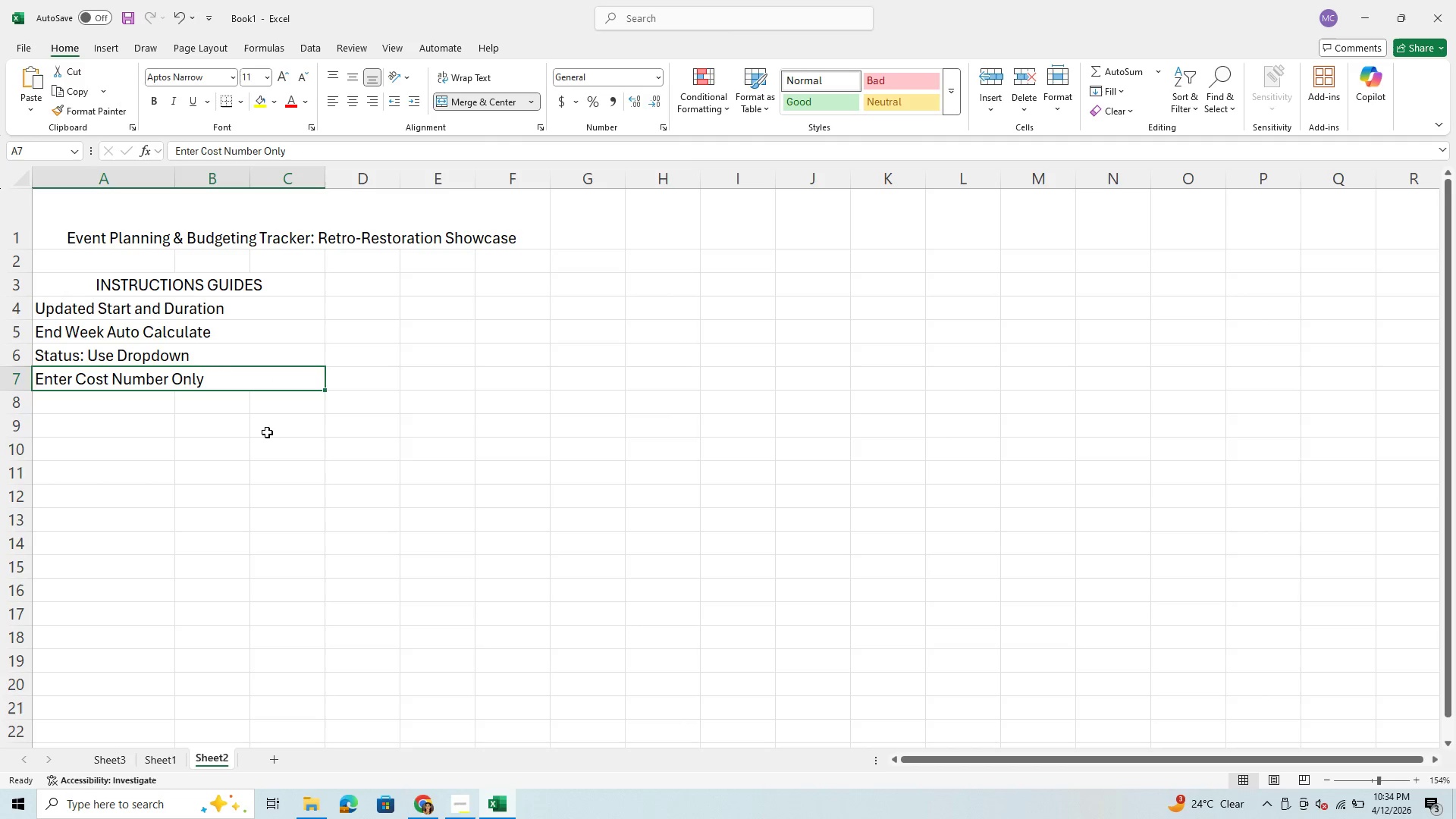 
left_click([267, 435])
 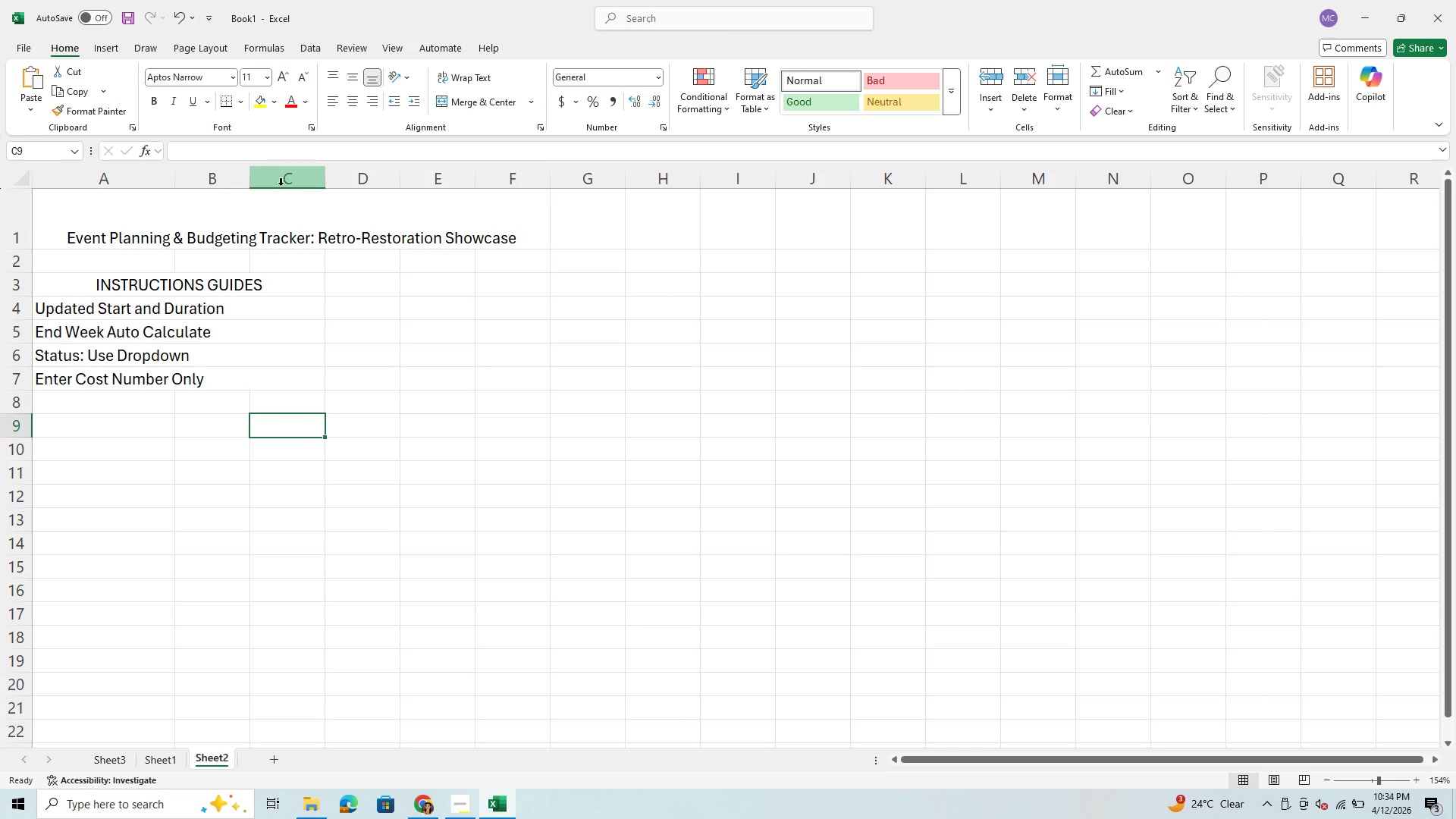 
mouse_move([284, 201])
 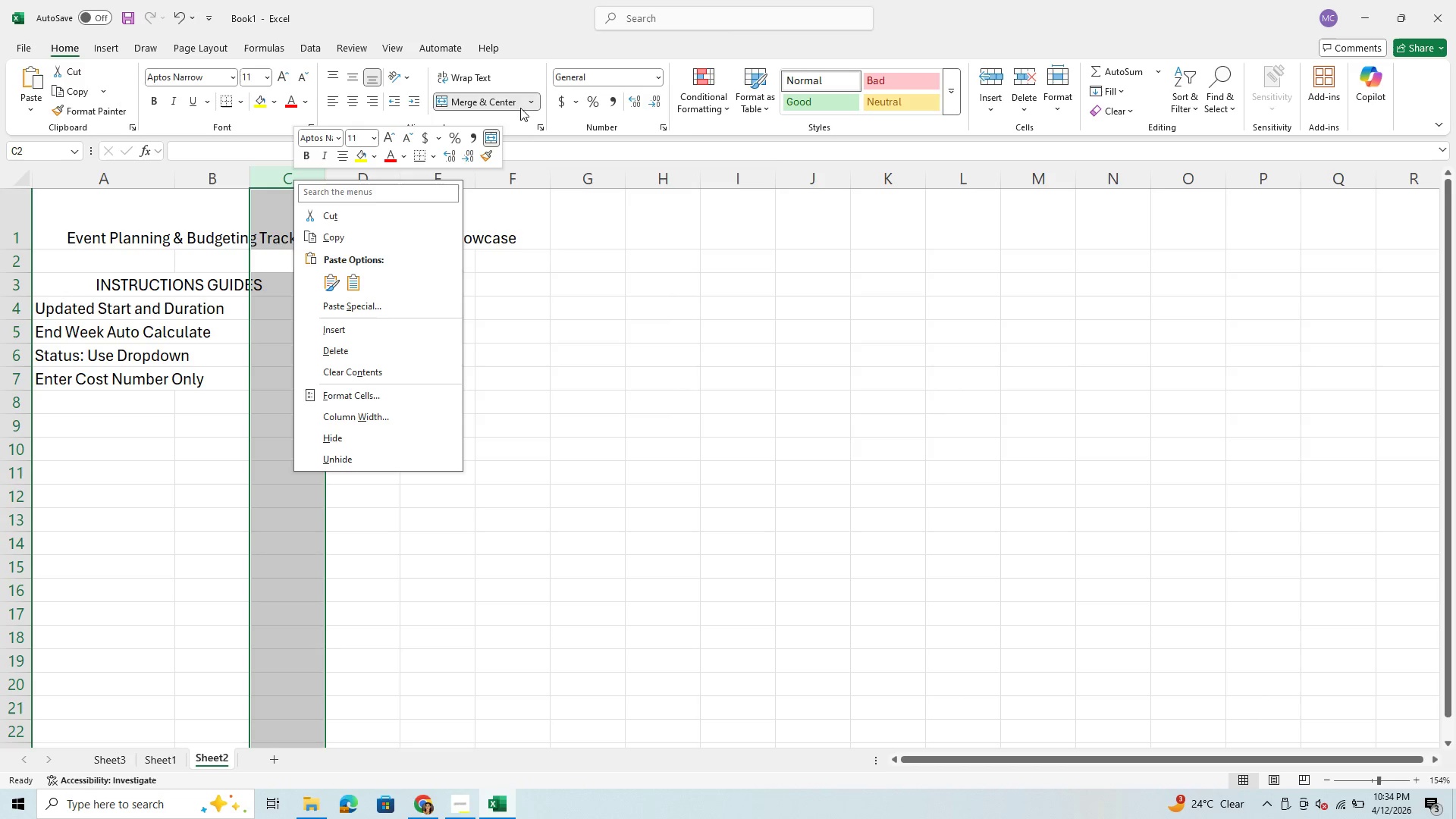 
left_click([529, 104])
 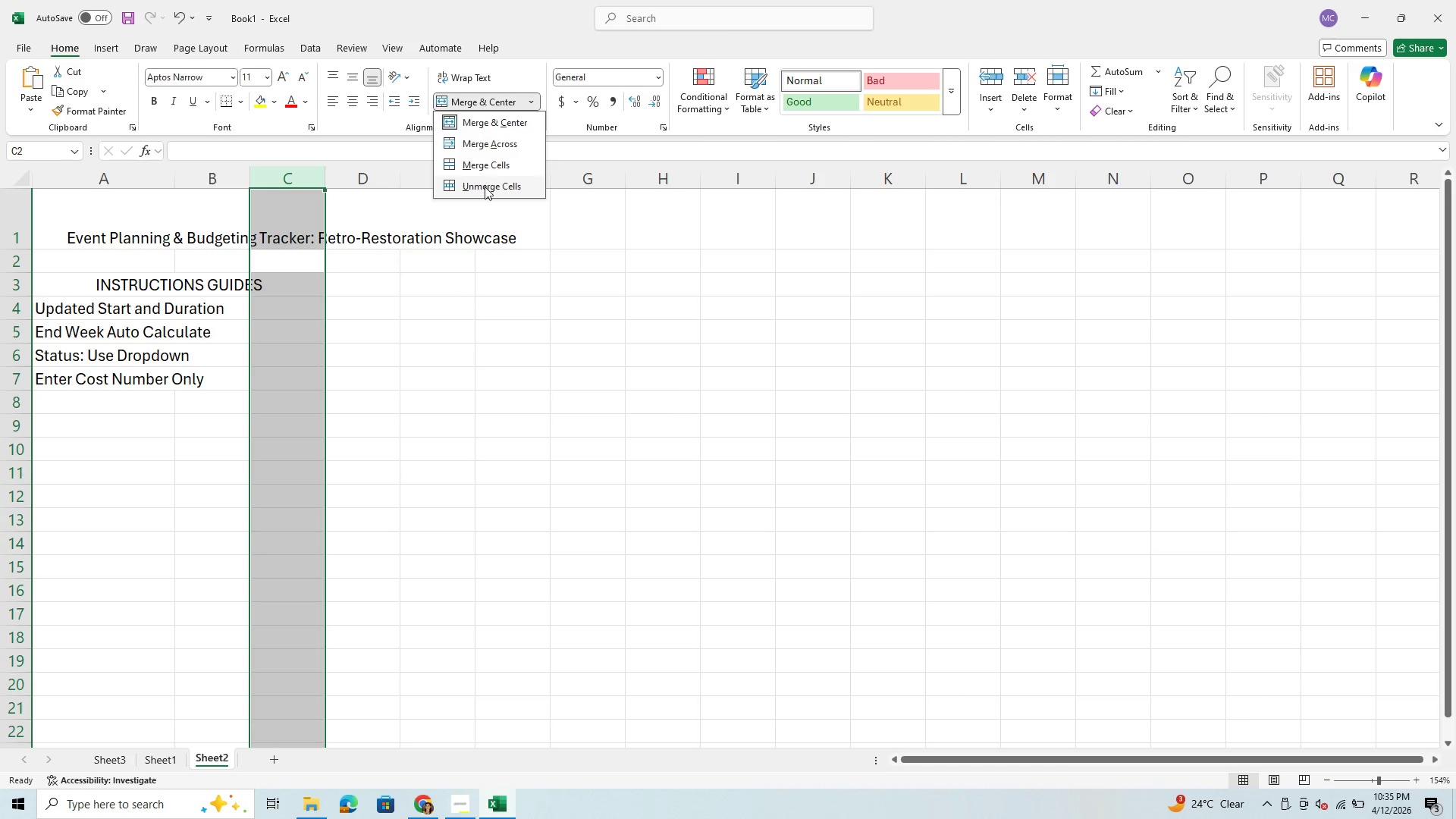 
left_click([482, 189])
 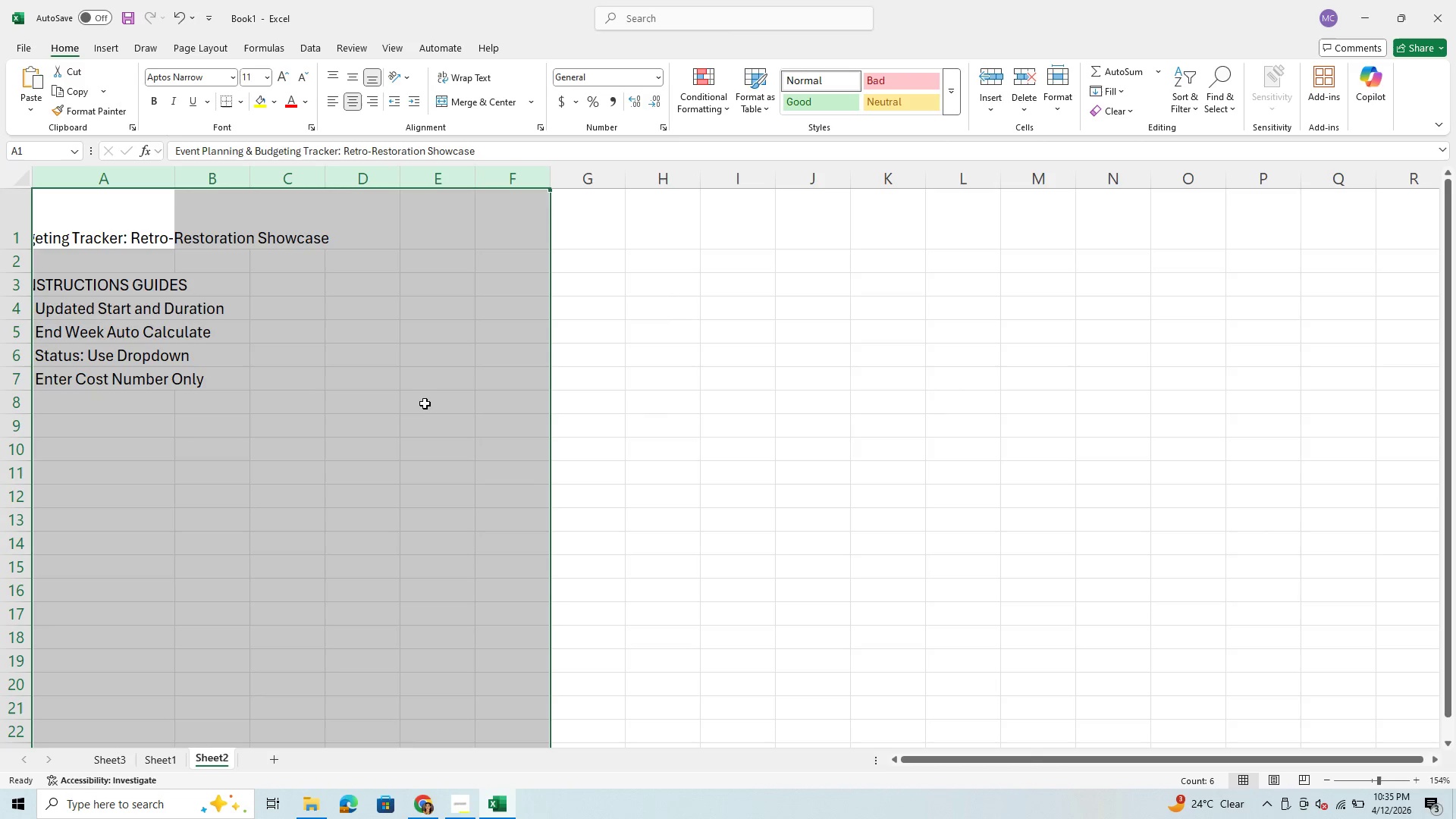 
left_click([421, 410])
 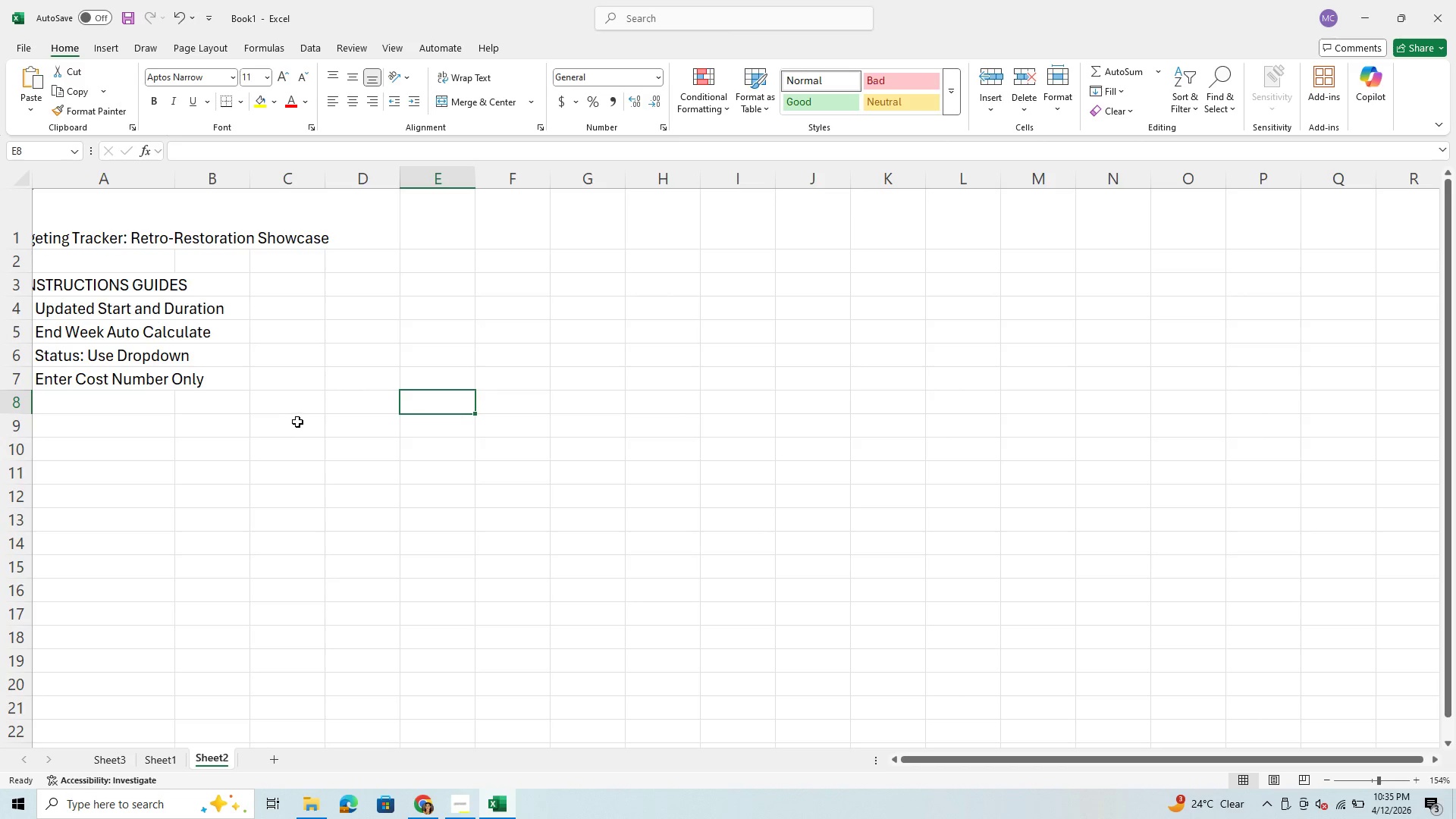 
left_click([287, 413])
 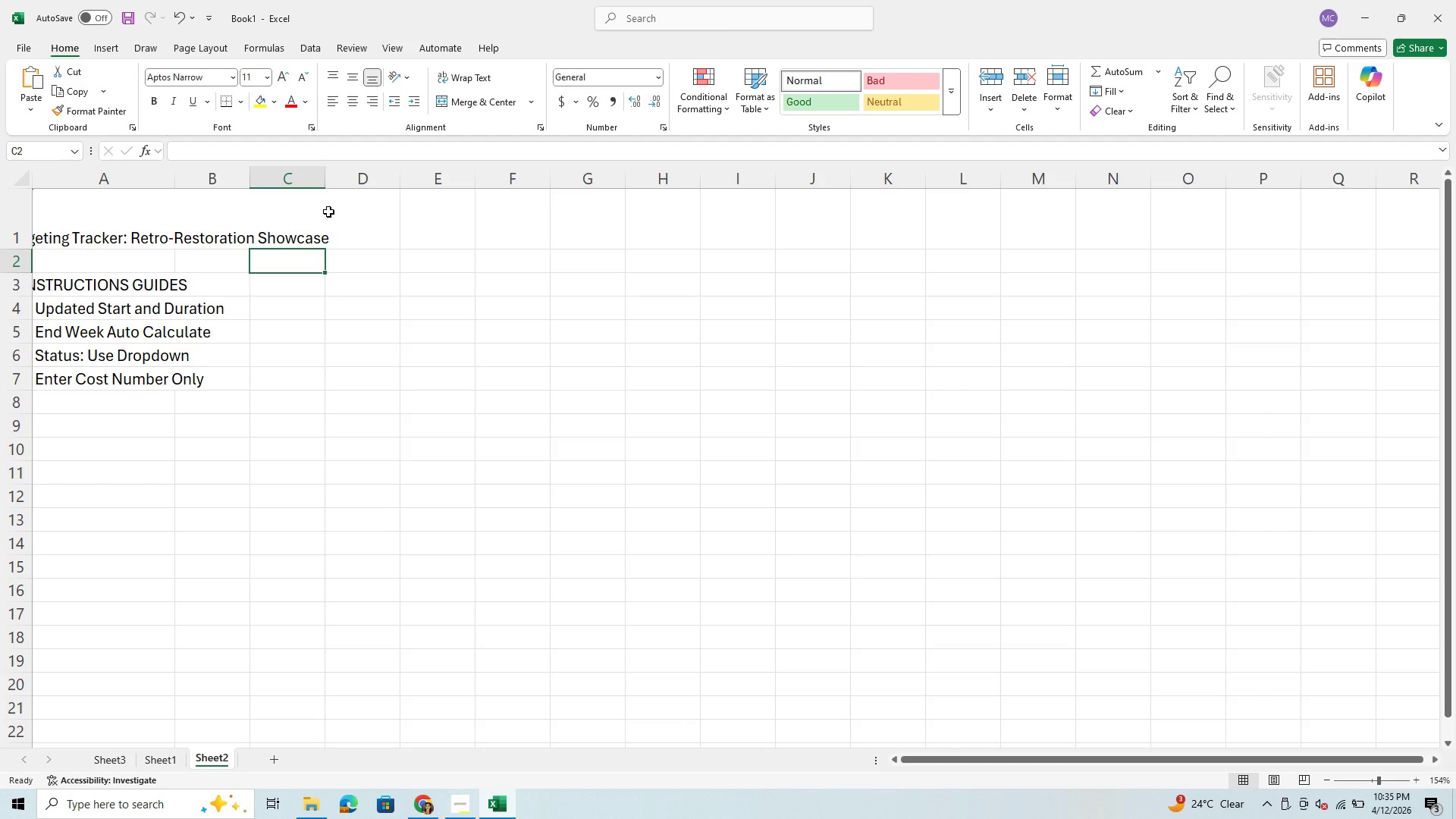 
left_click_drag(start_coordinate=[248, 174], to_coordinate=[353, 187])
 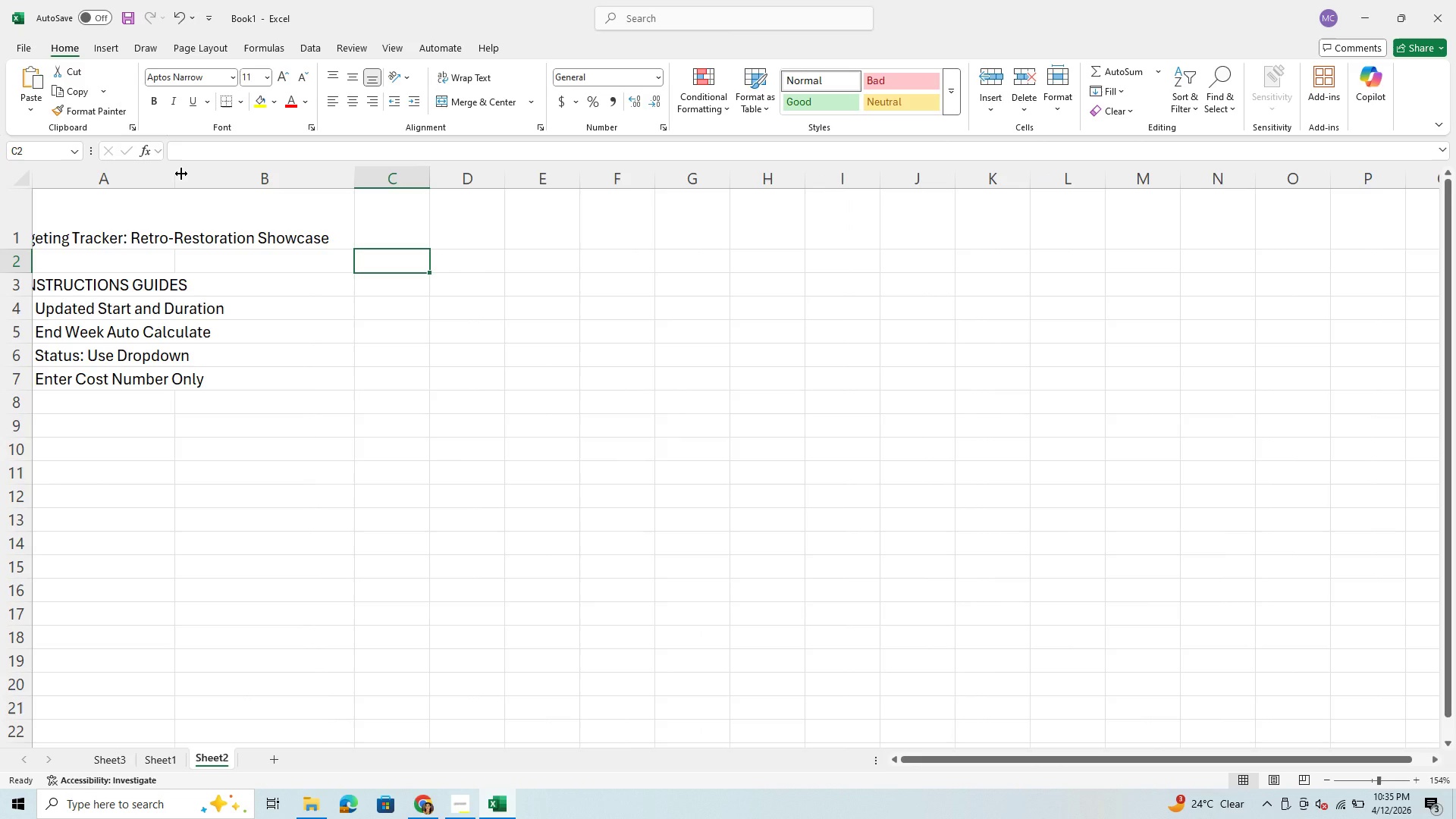 
left_click_drag(start_coordinate=[174, 177], to_coordinate=[242, 193])
 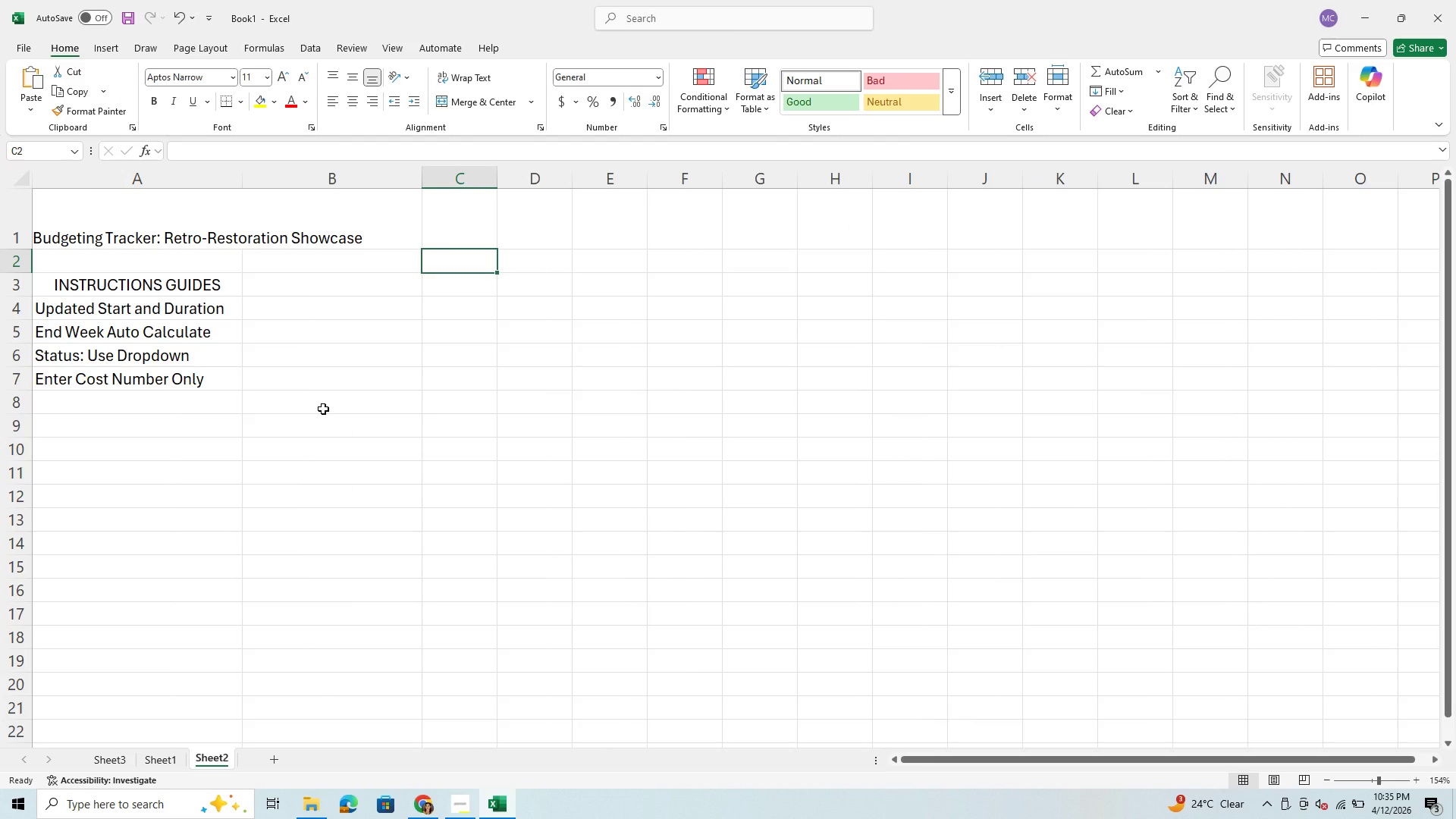 
wait(12.02)
 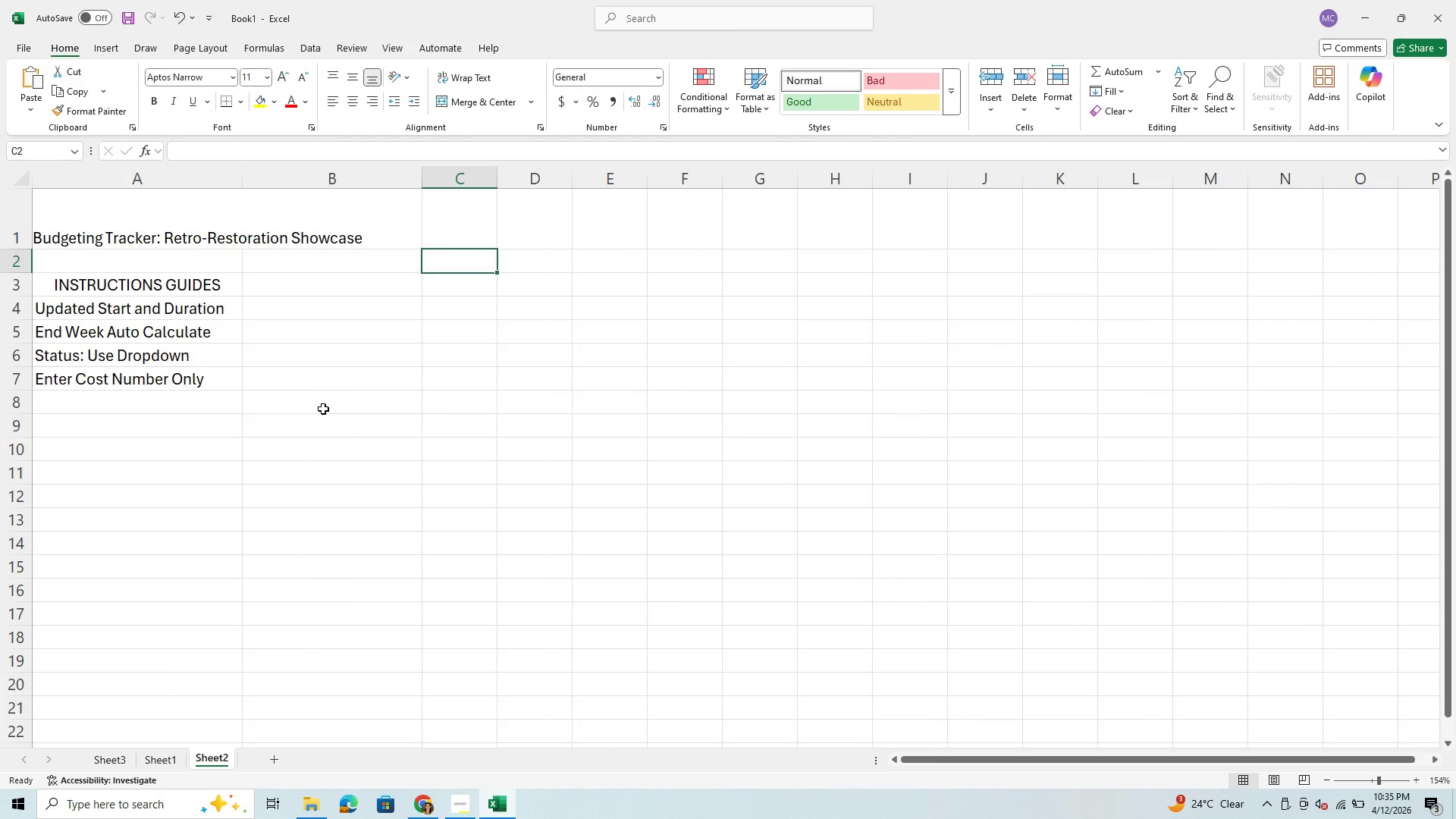 
left_click_drag(start_coordinate=[155, 286], to_coordinate=[353, 378])
 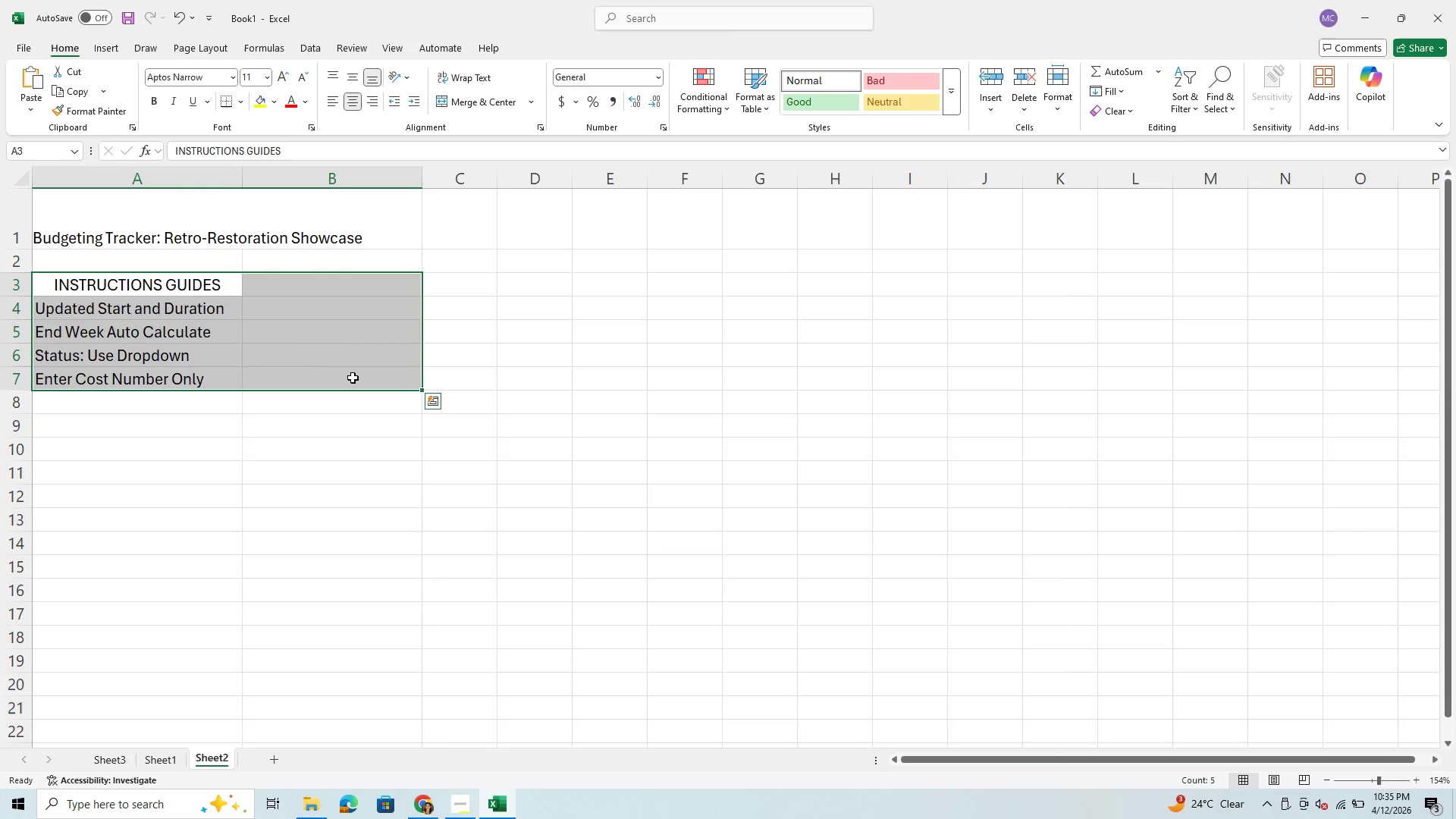 
hold_key(key=ControlLeft, duration=0.81)
 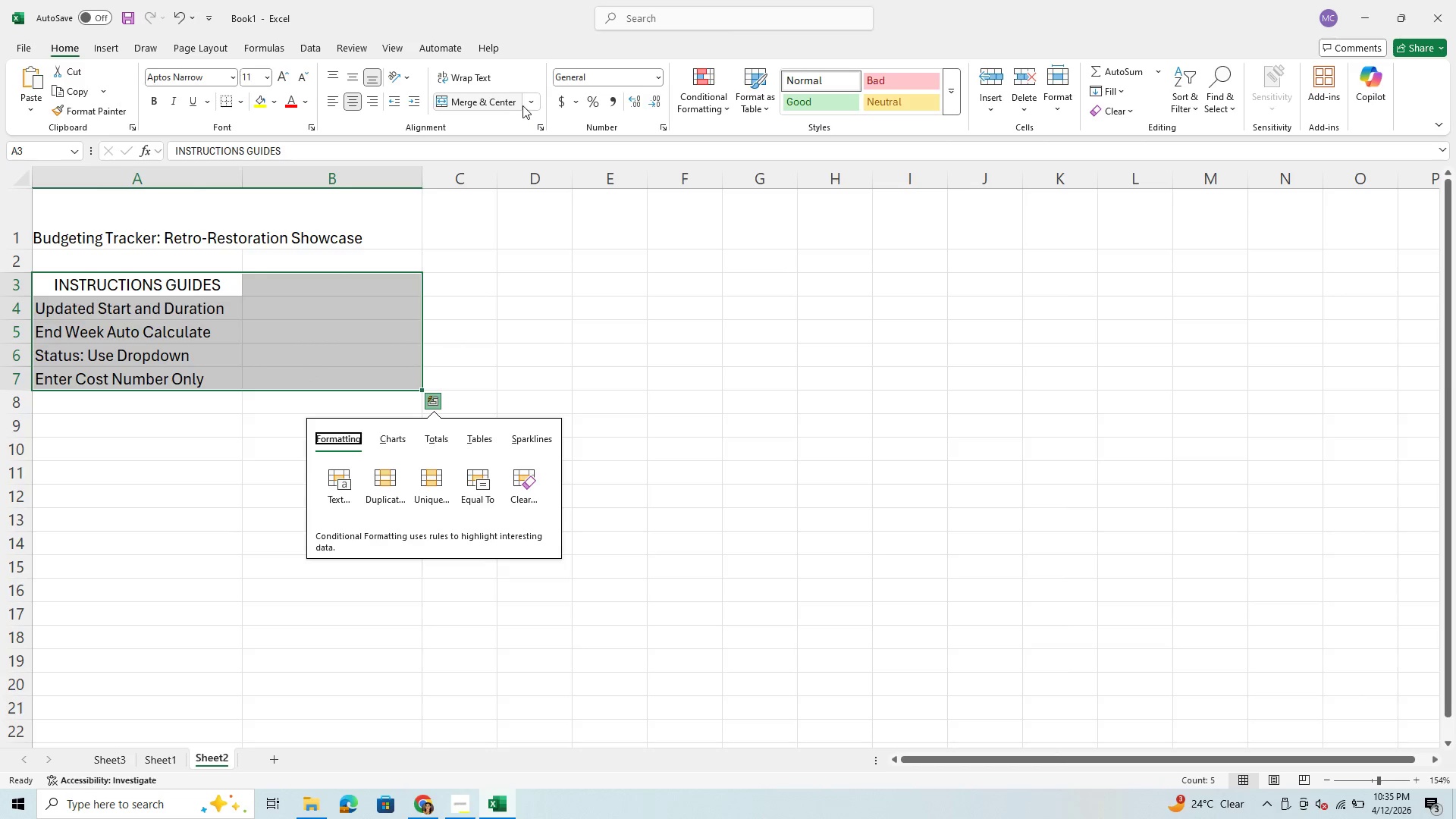 
right_click([529, 103])
 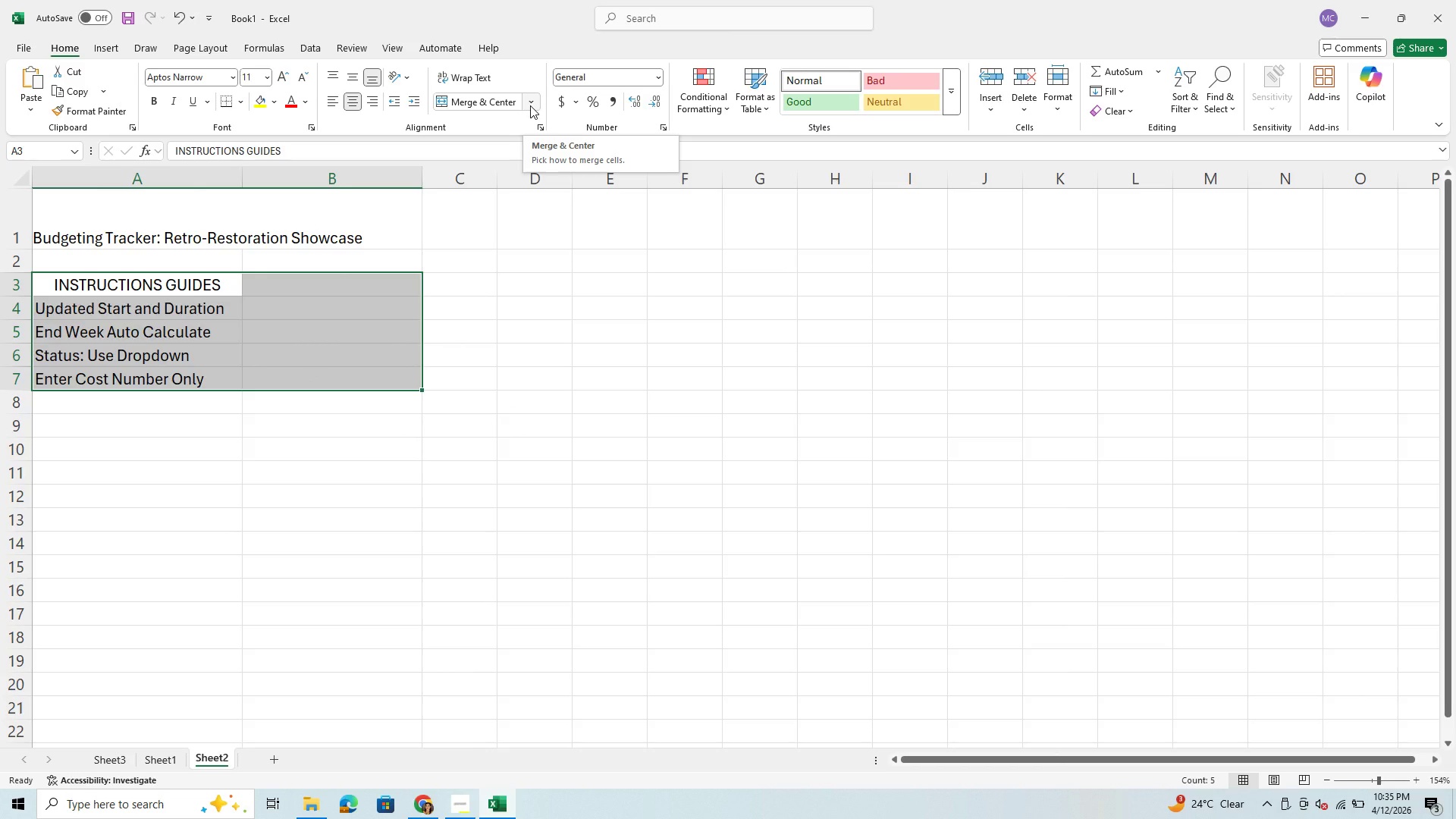 
left_click([530, 105])
 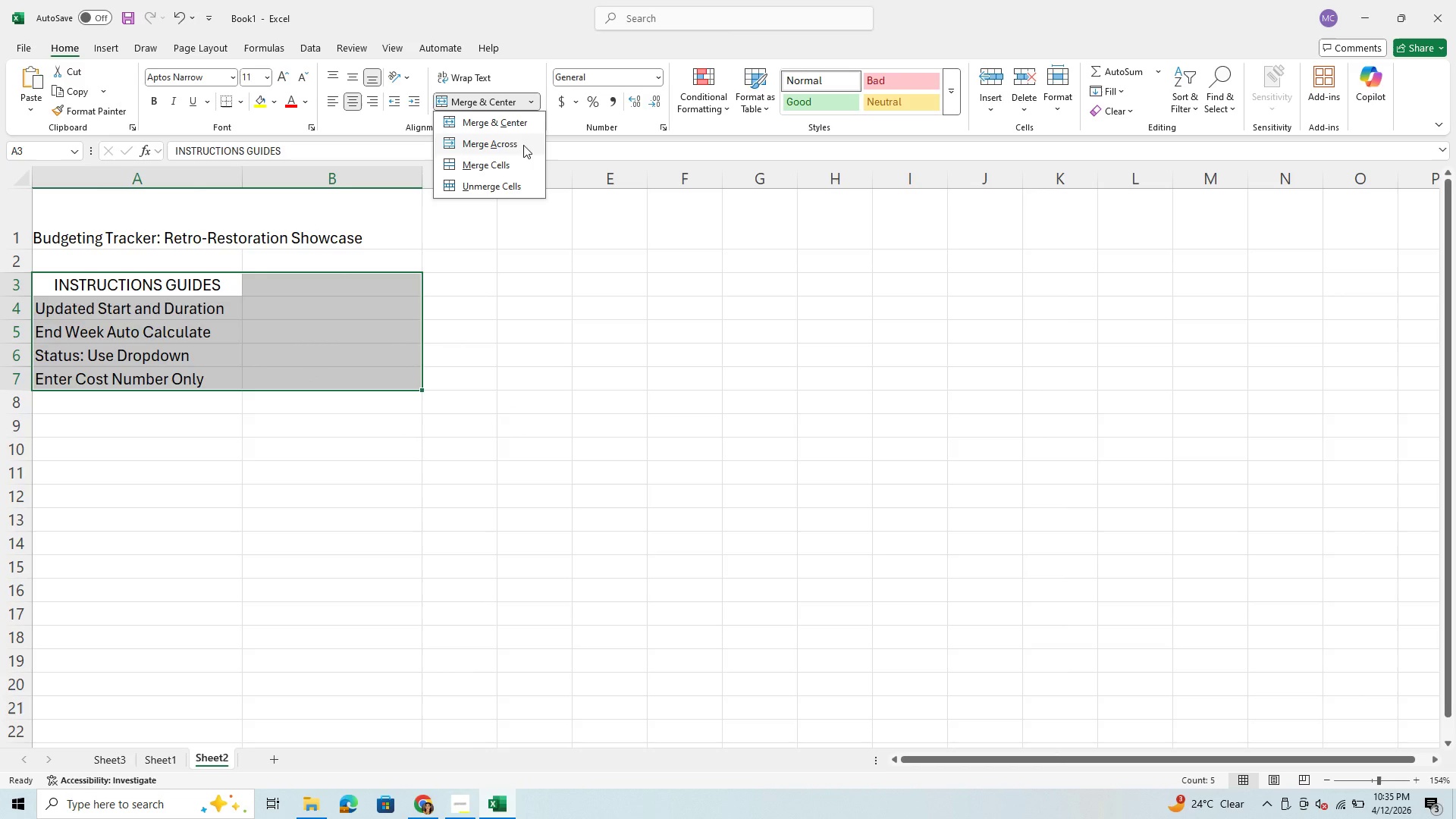 
left_click([523, 145])
 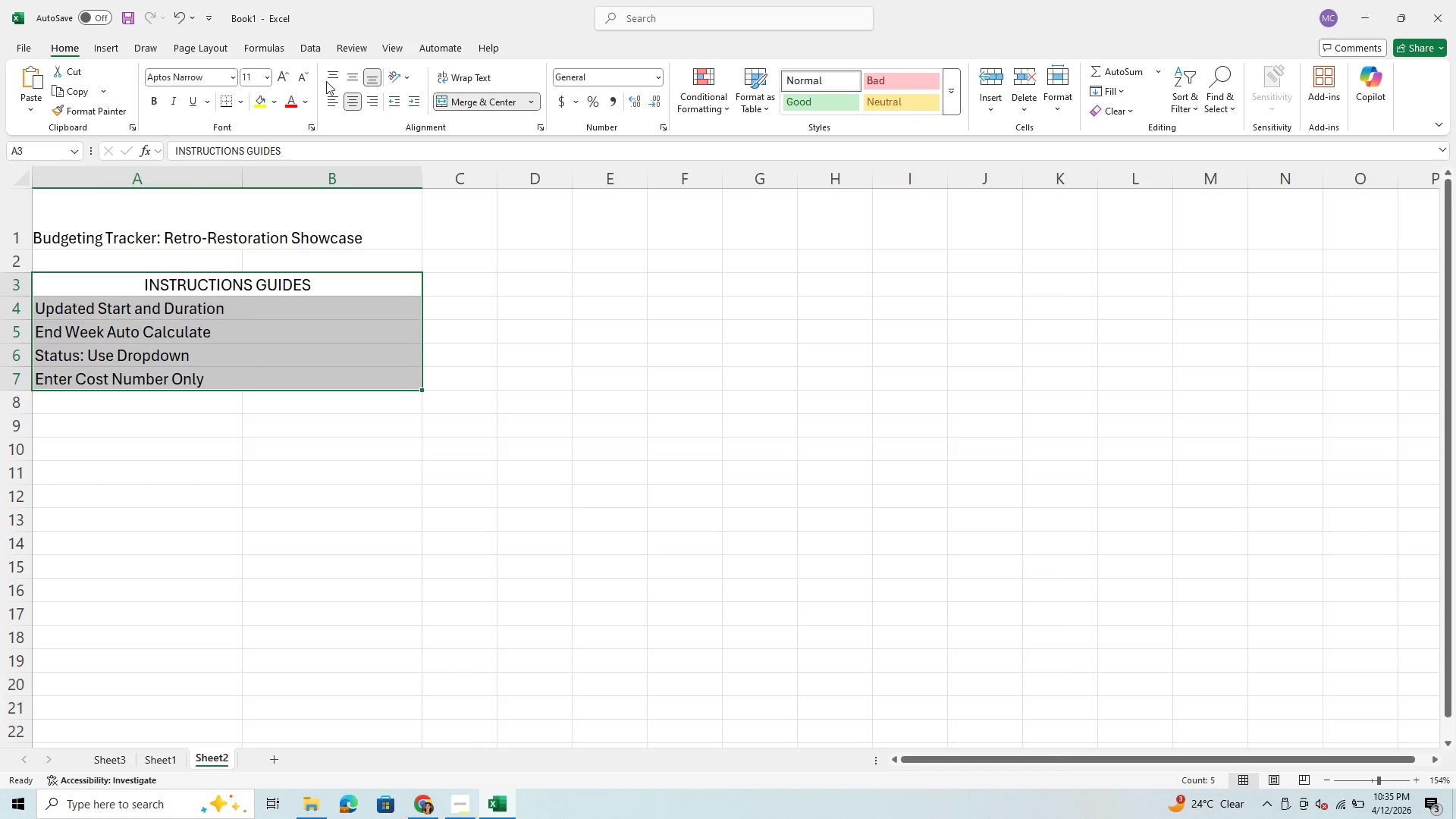 
left_click([331, 99])
 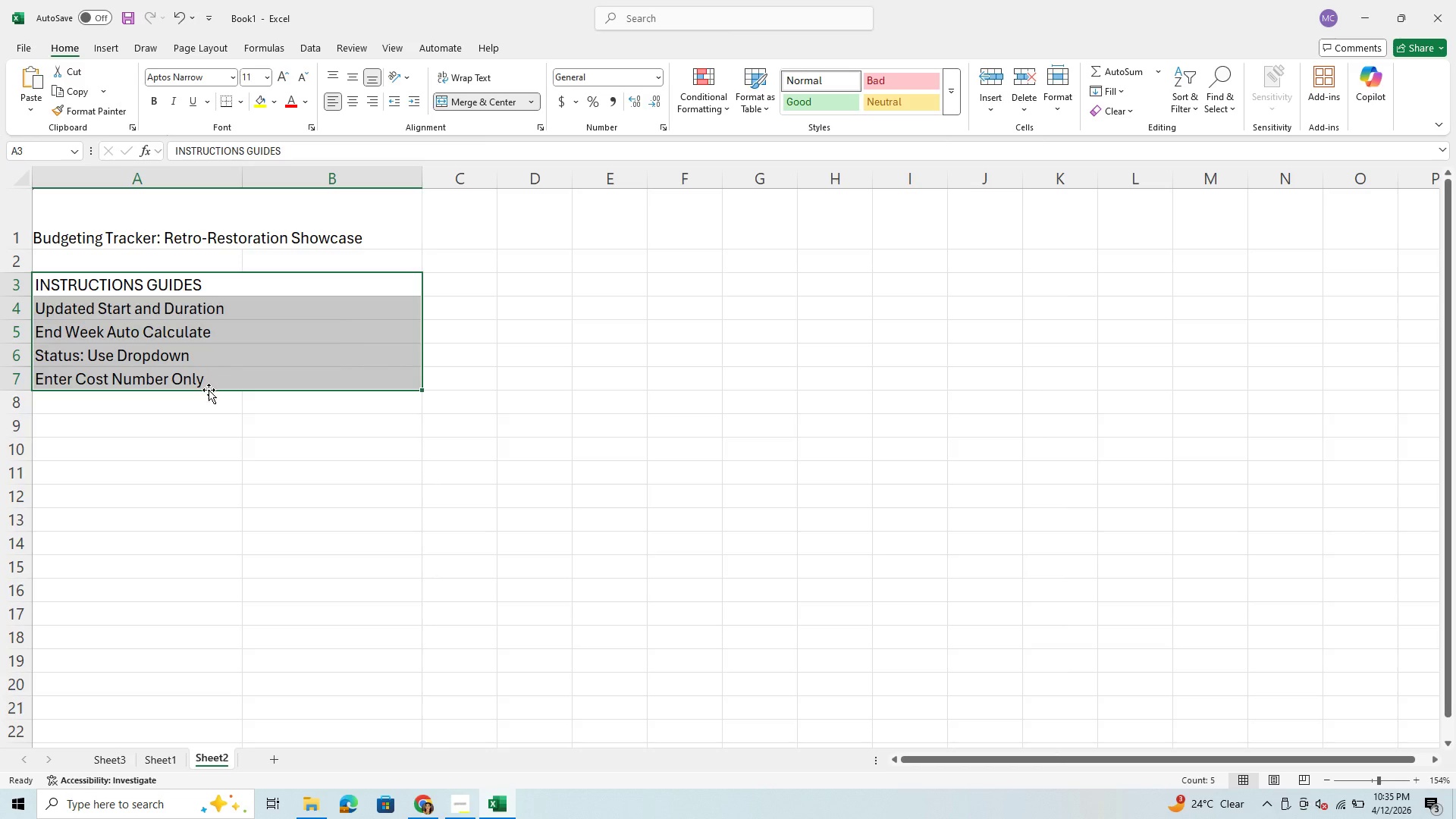 
left_click([209, 390])
 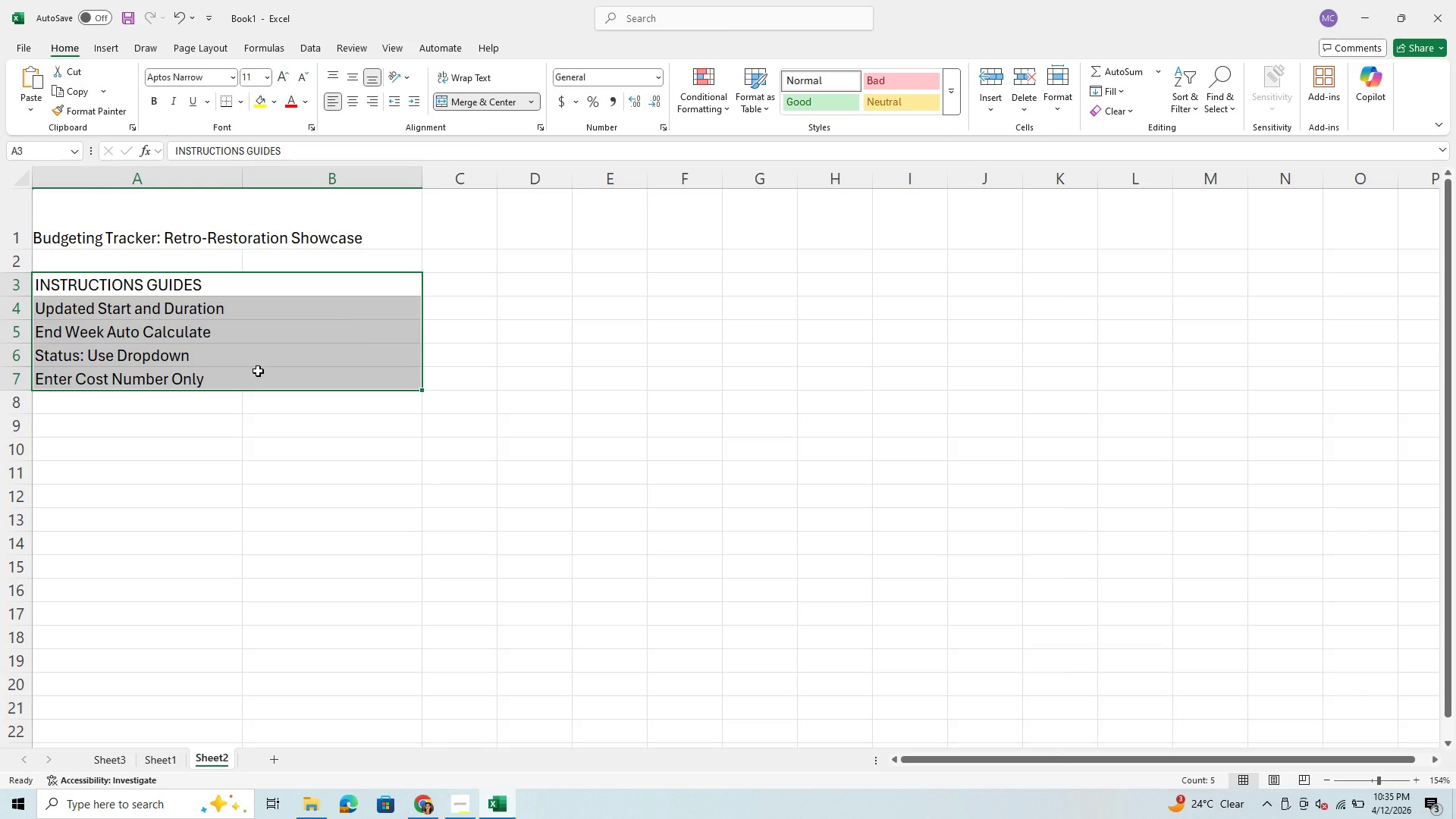 
key(Enter)
 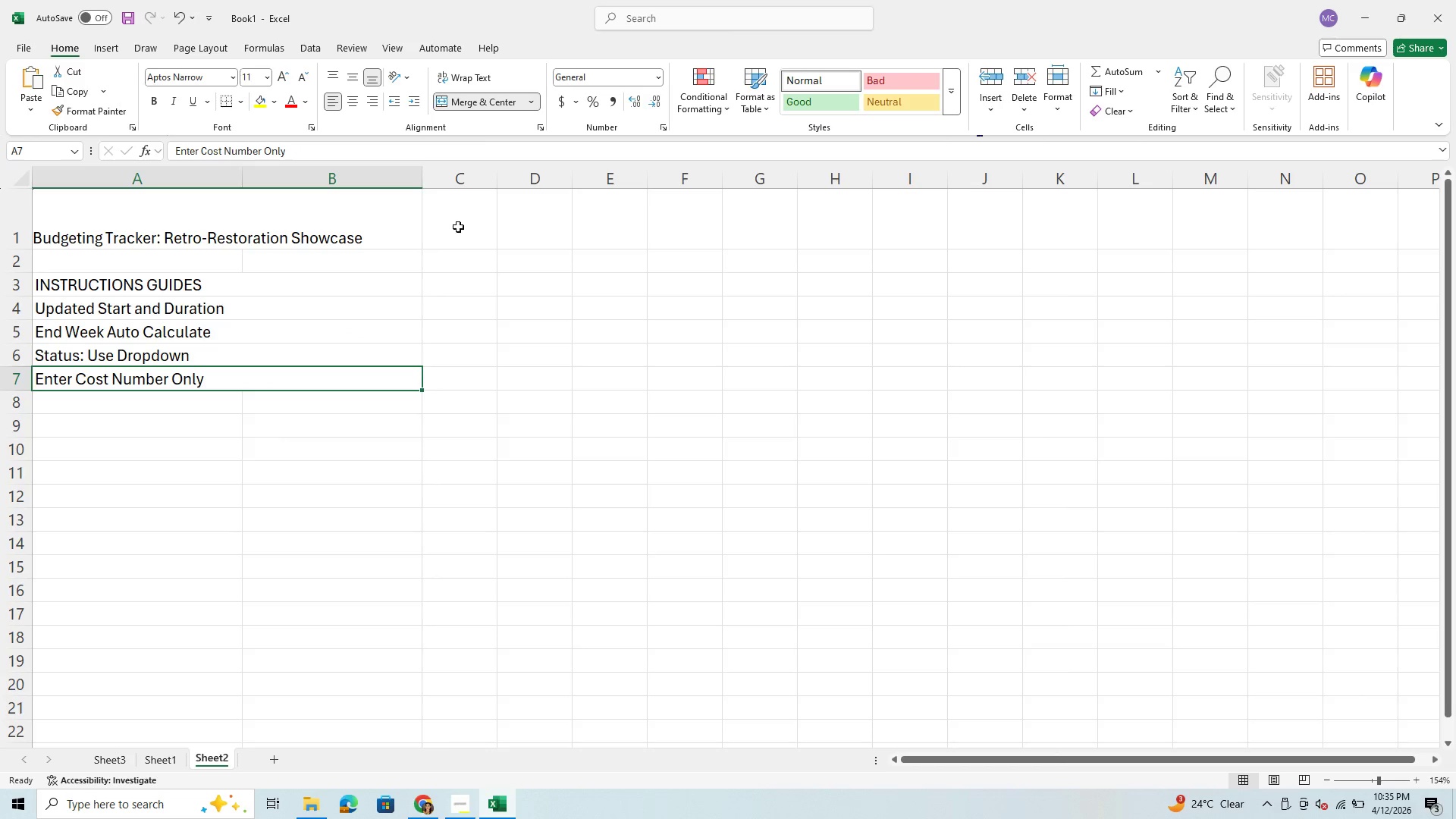 
left_click([454, 279])
 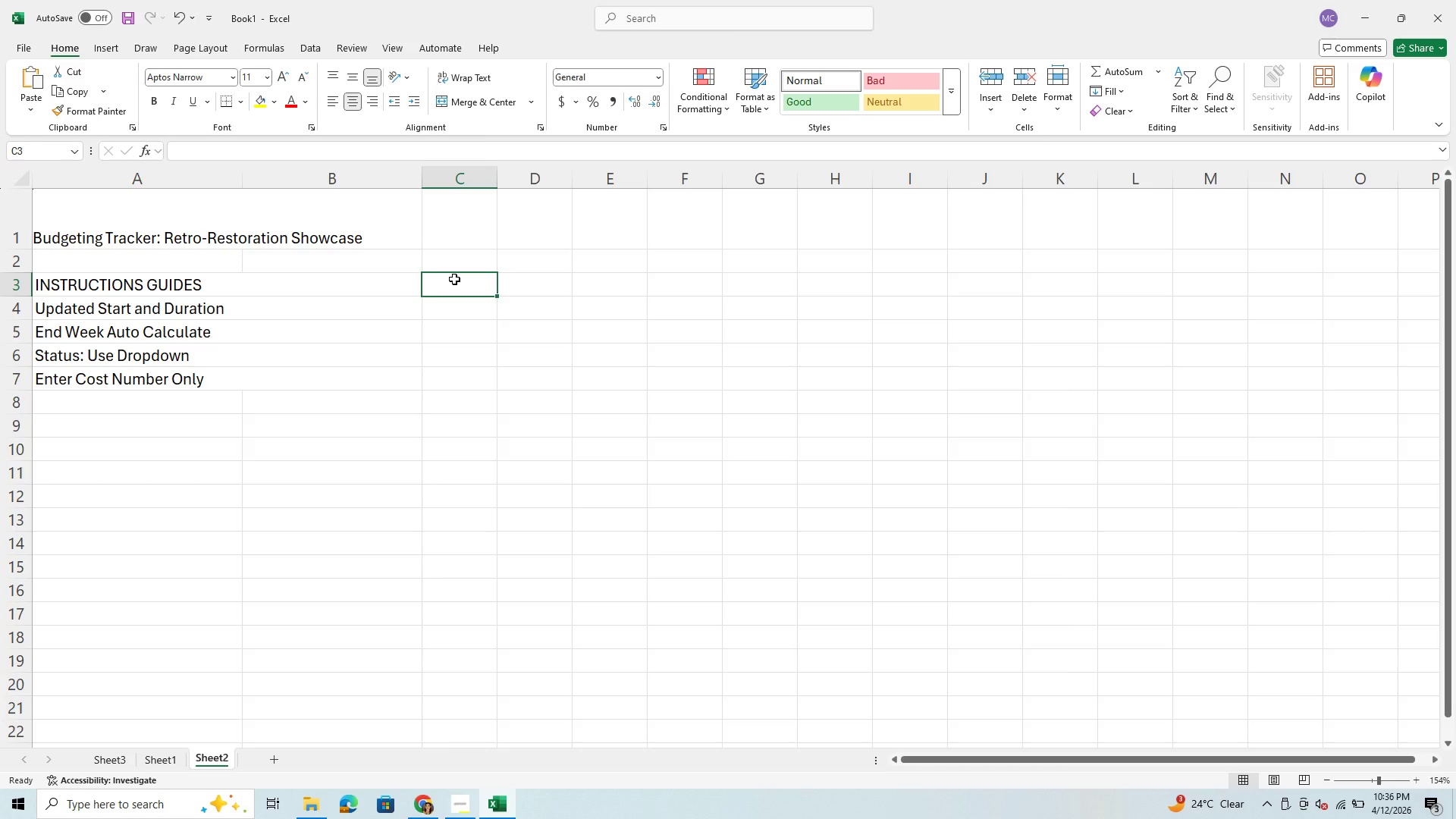 
wait(14.98)
 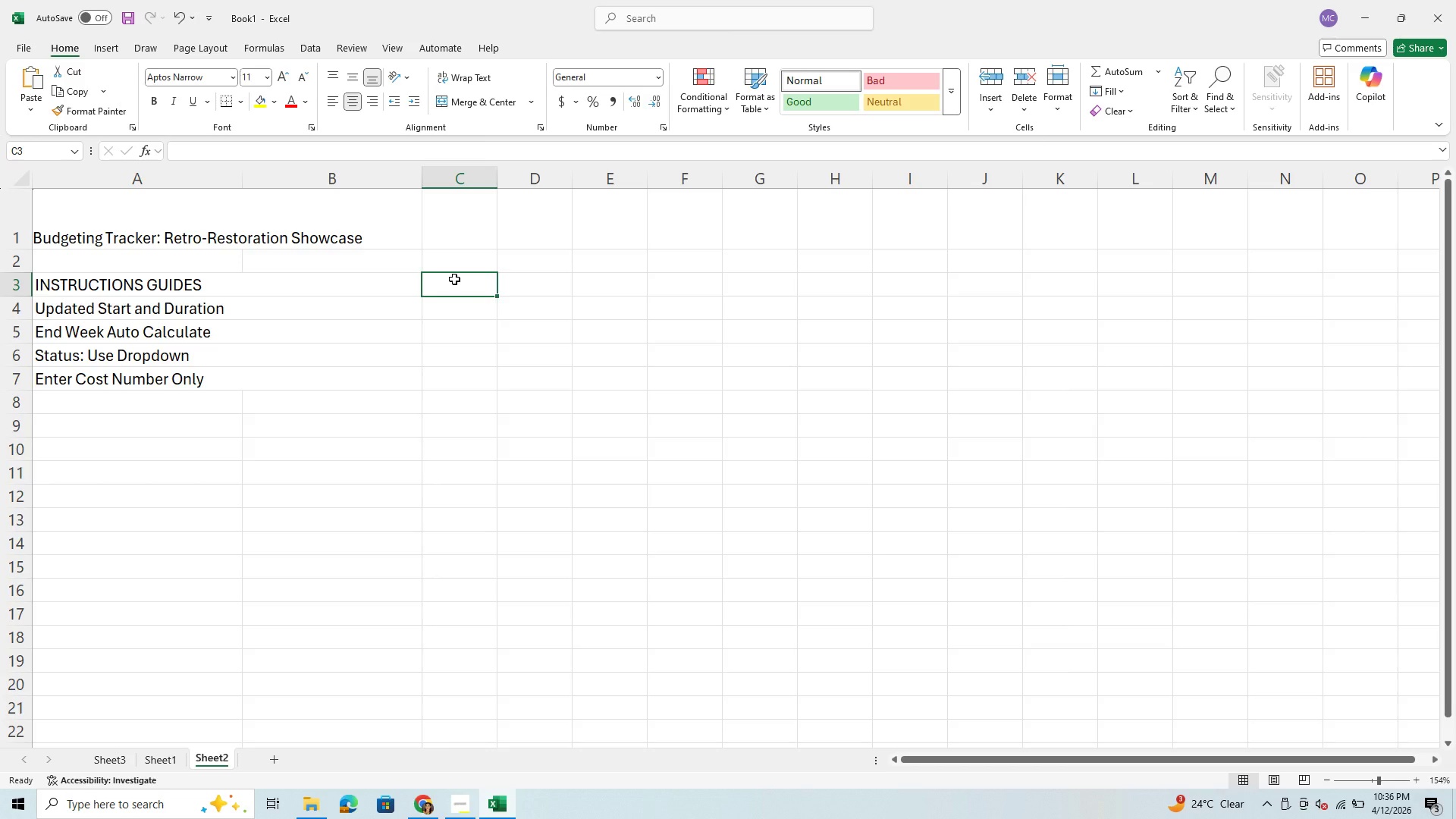 
mouse_move([430, 96])
 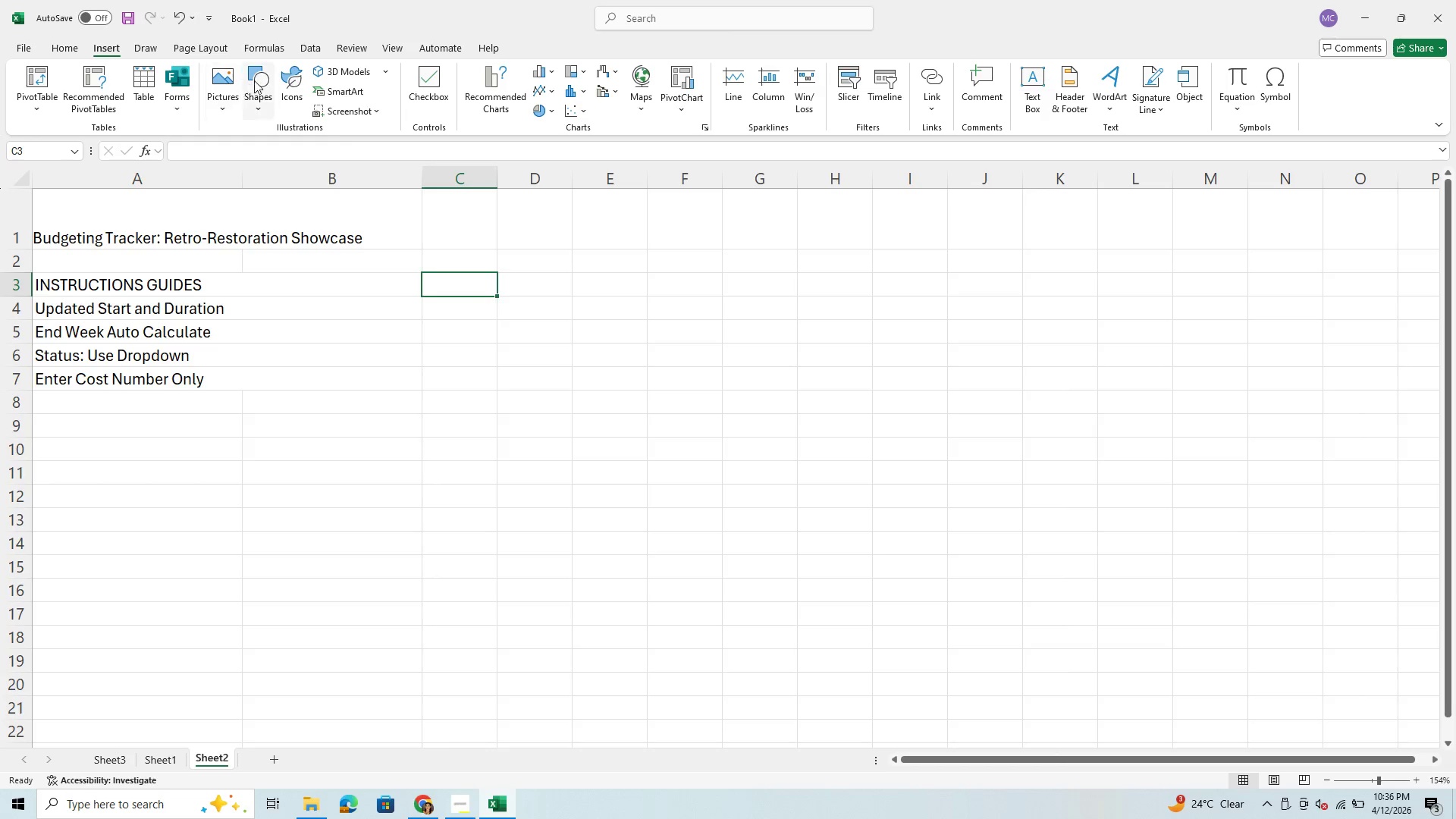 
left_click([262, 80])
 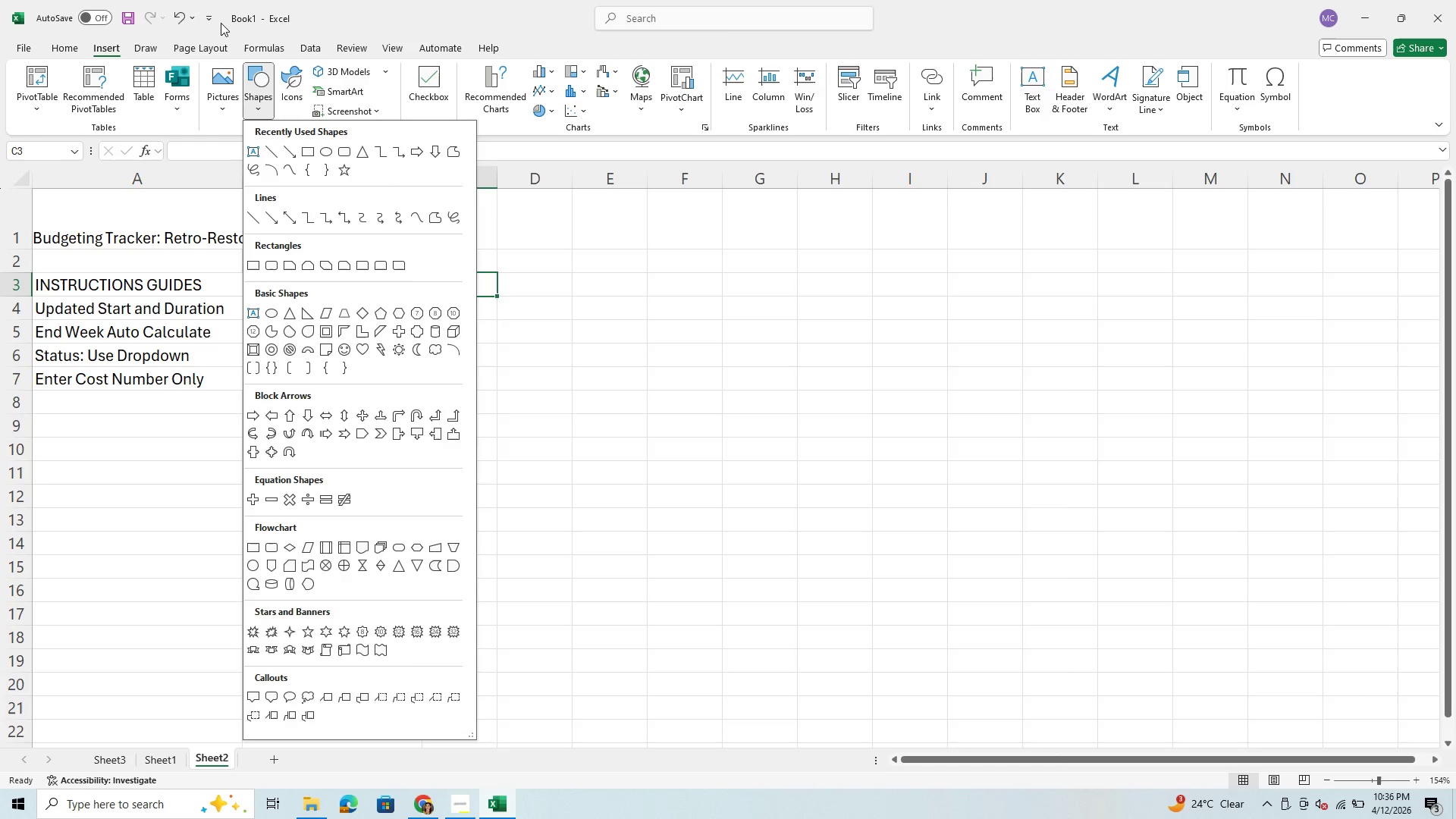 
wait(9.03)
 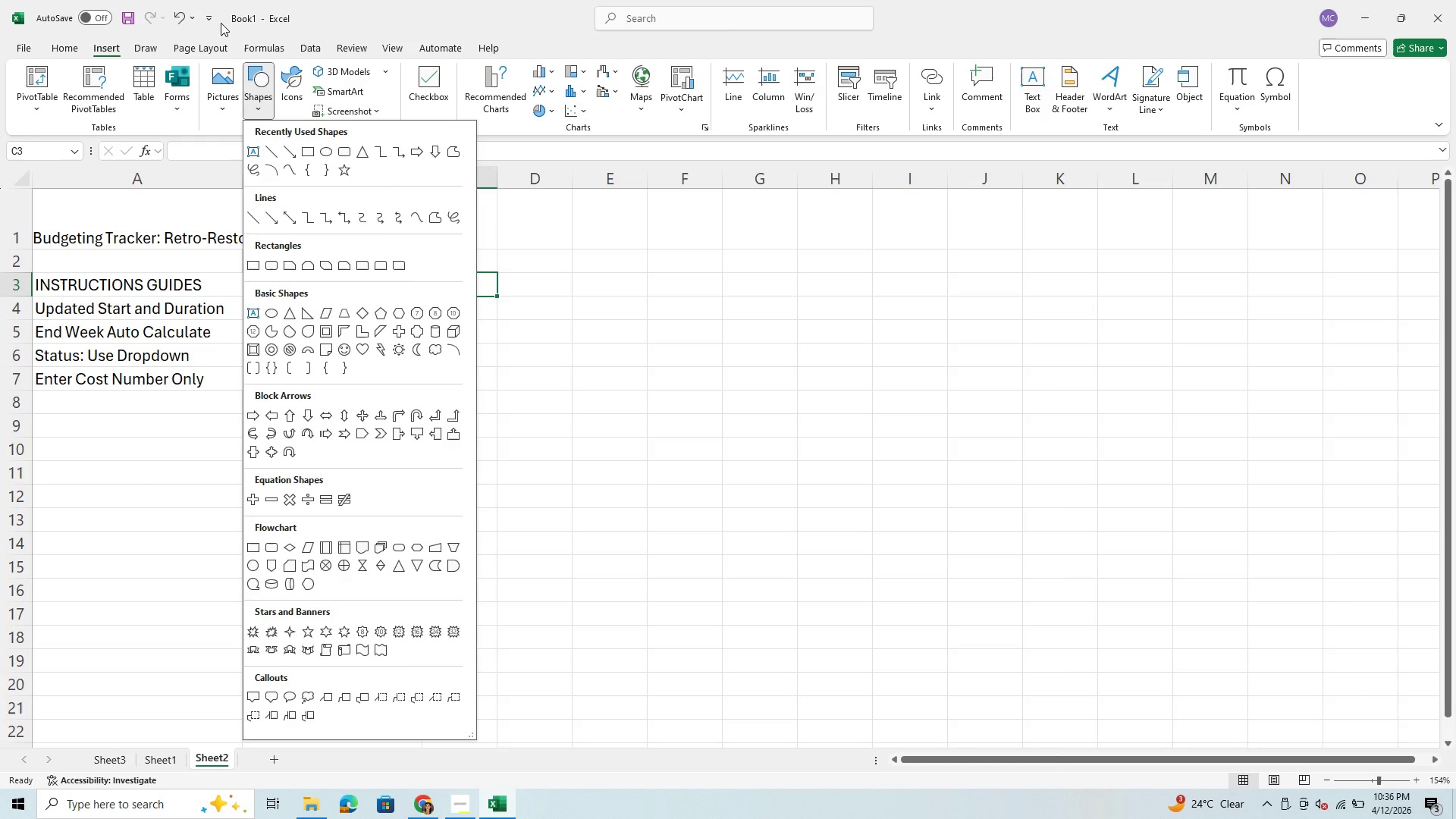 
left_click([287, 81])
 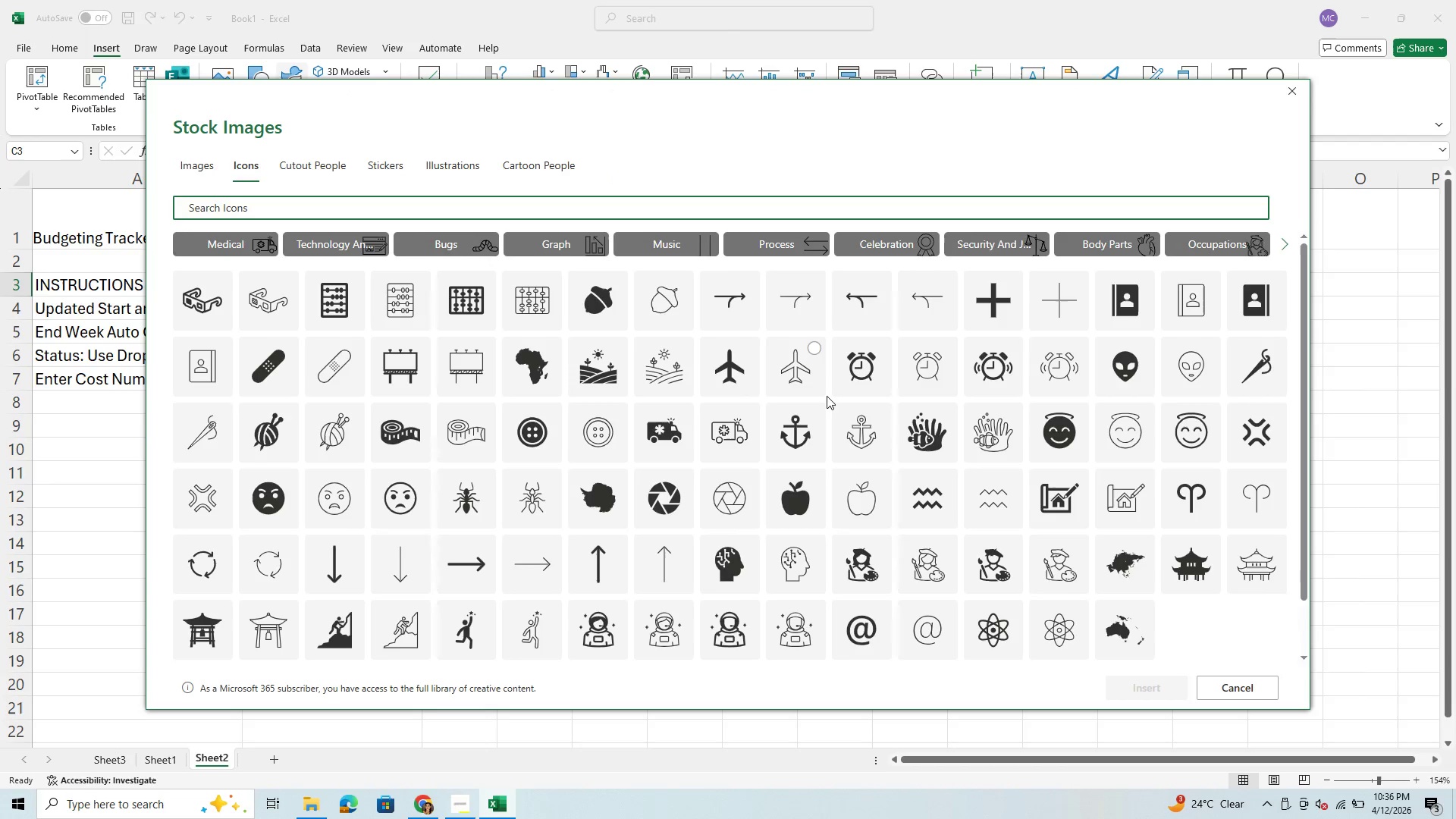 
wait(5.28)
 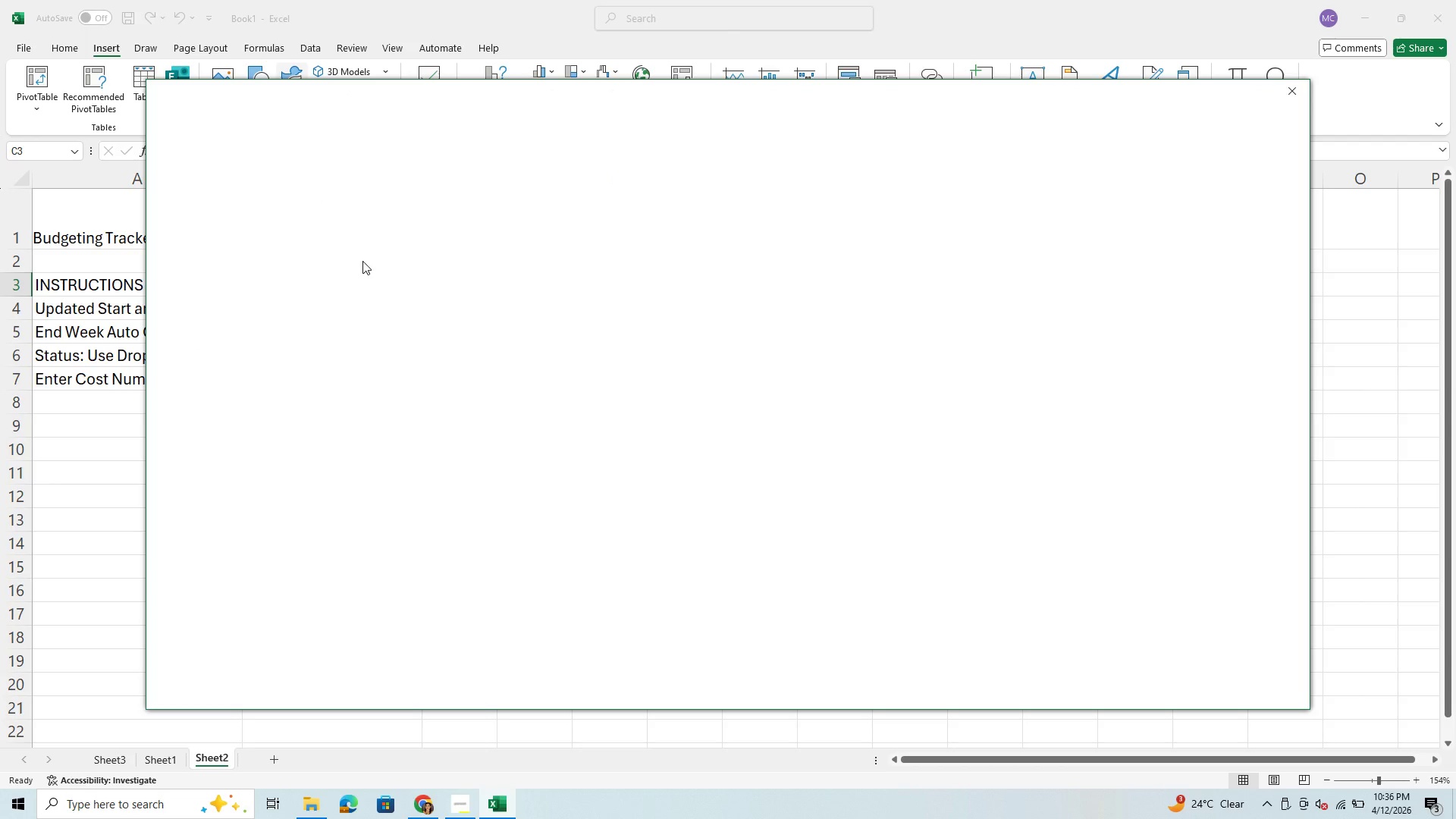 
scroll: coordinate [382, 278], scroll_direction: up, amount: 3.0
 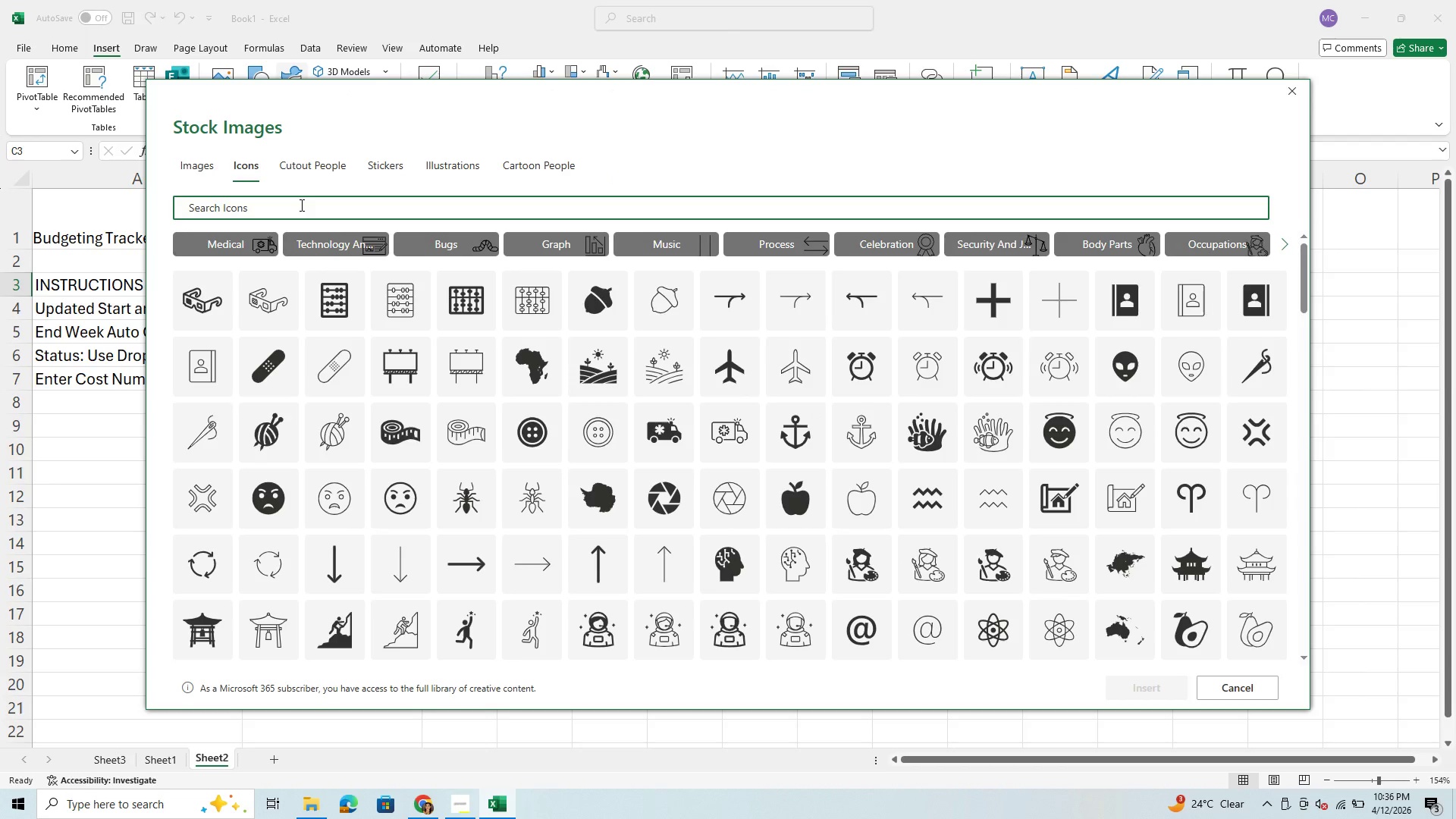 
left_click([300, 205])
 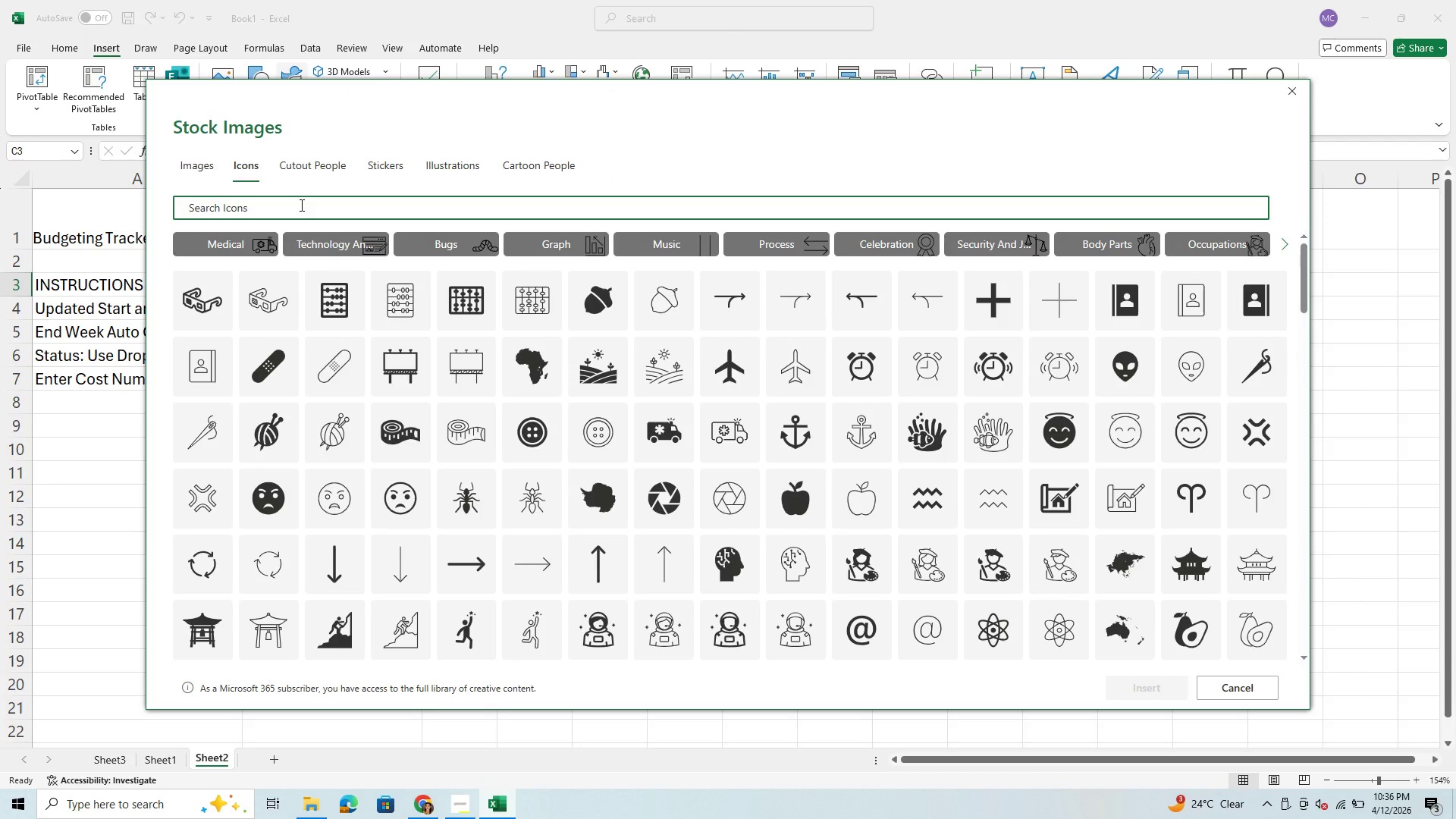 
type(check)
 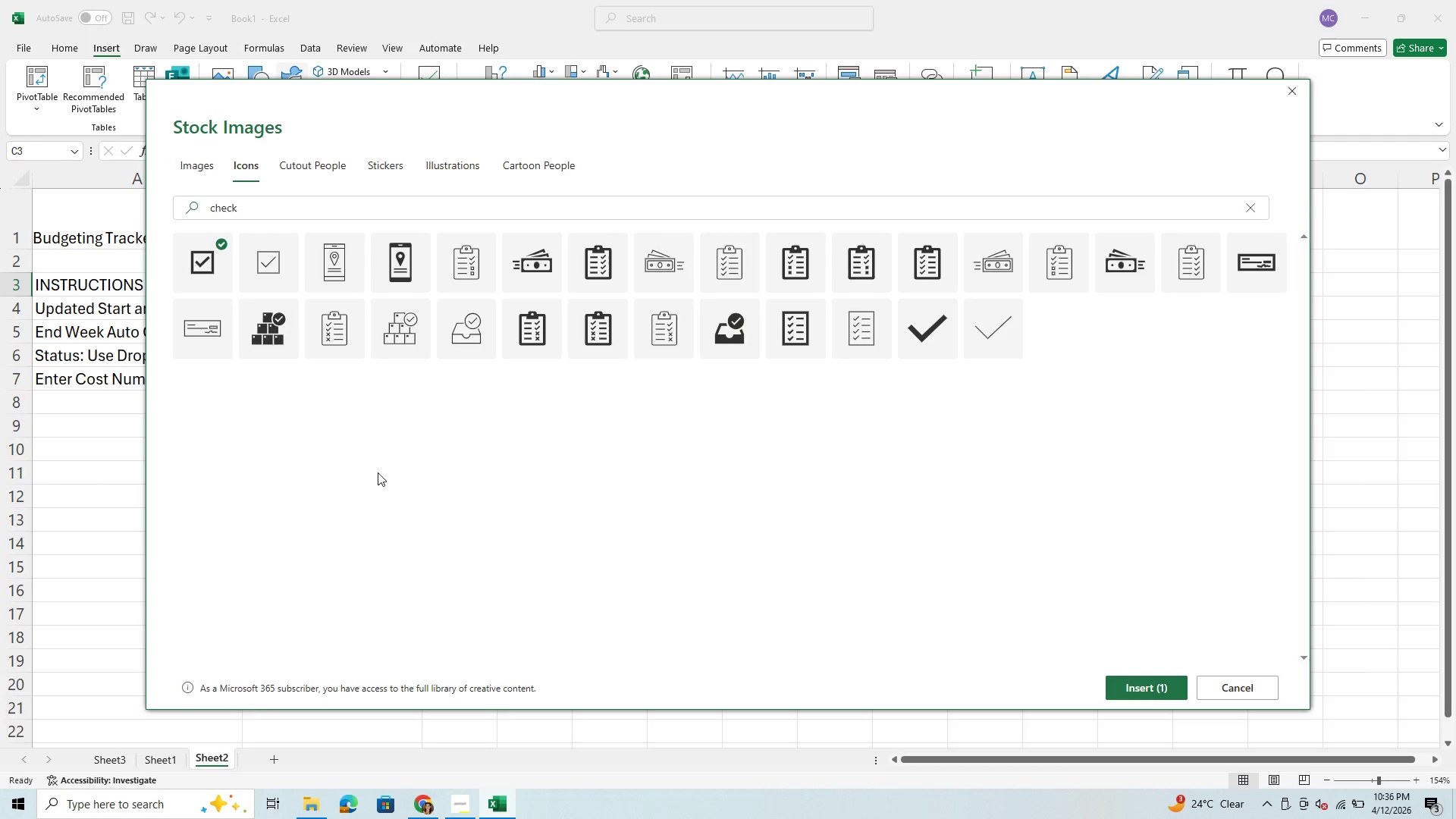 
wait(6.34)
 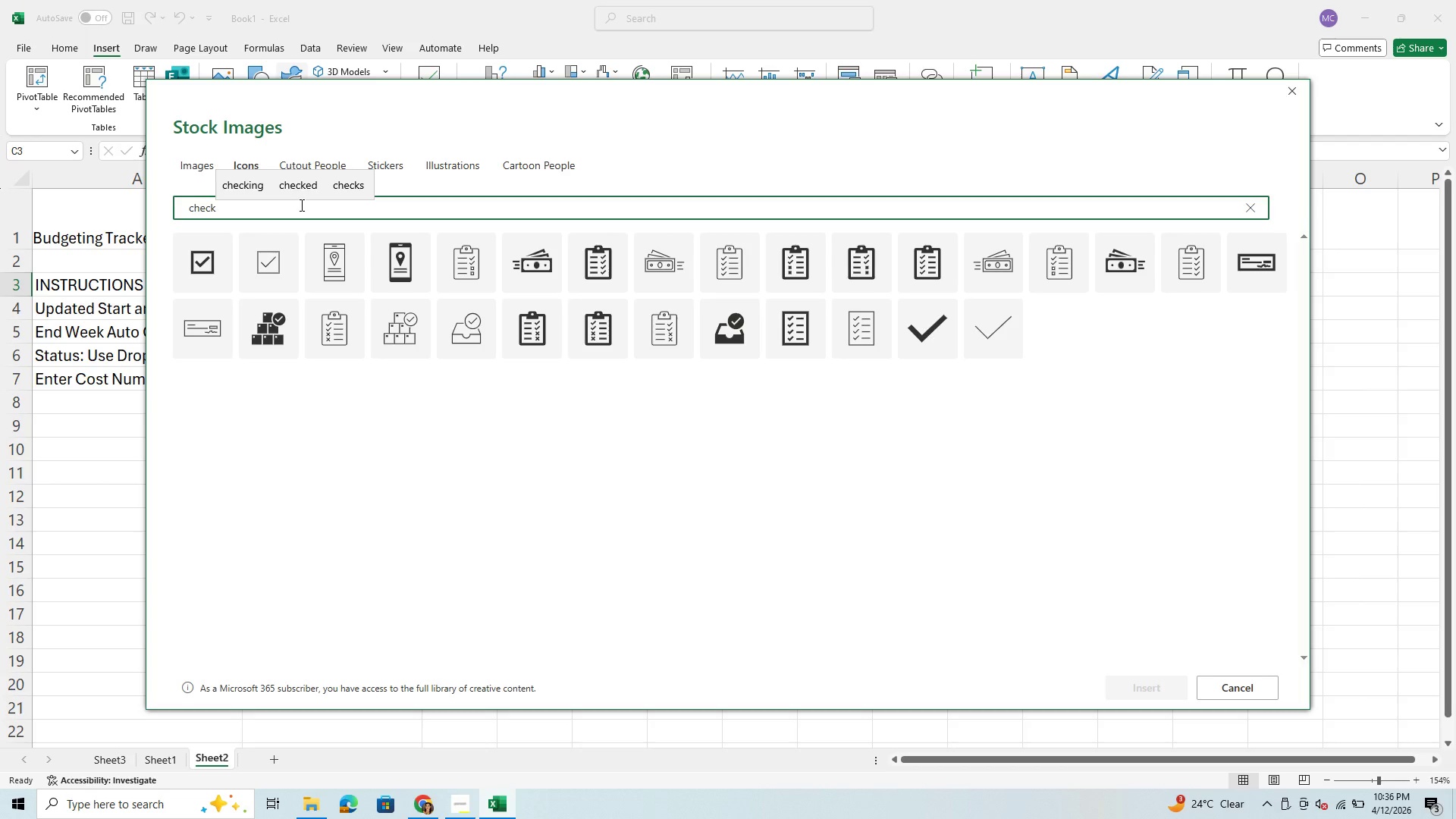 
left_click([1130, 691])
 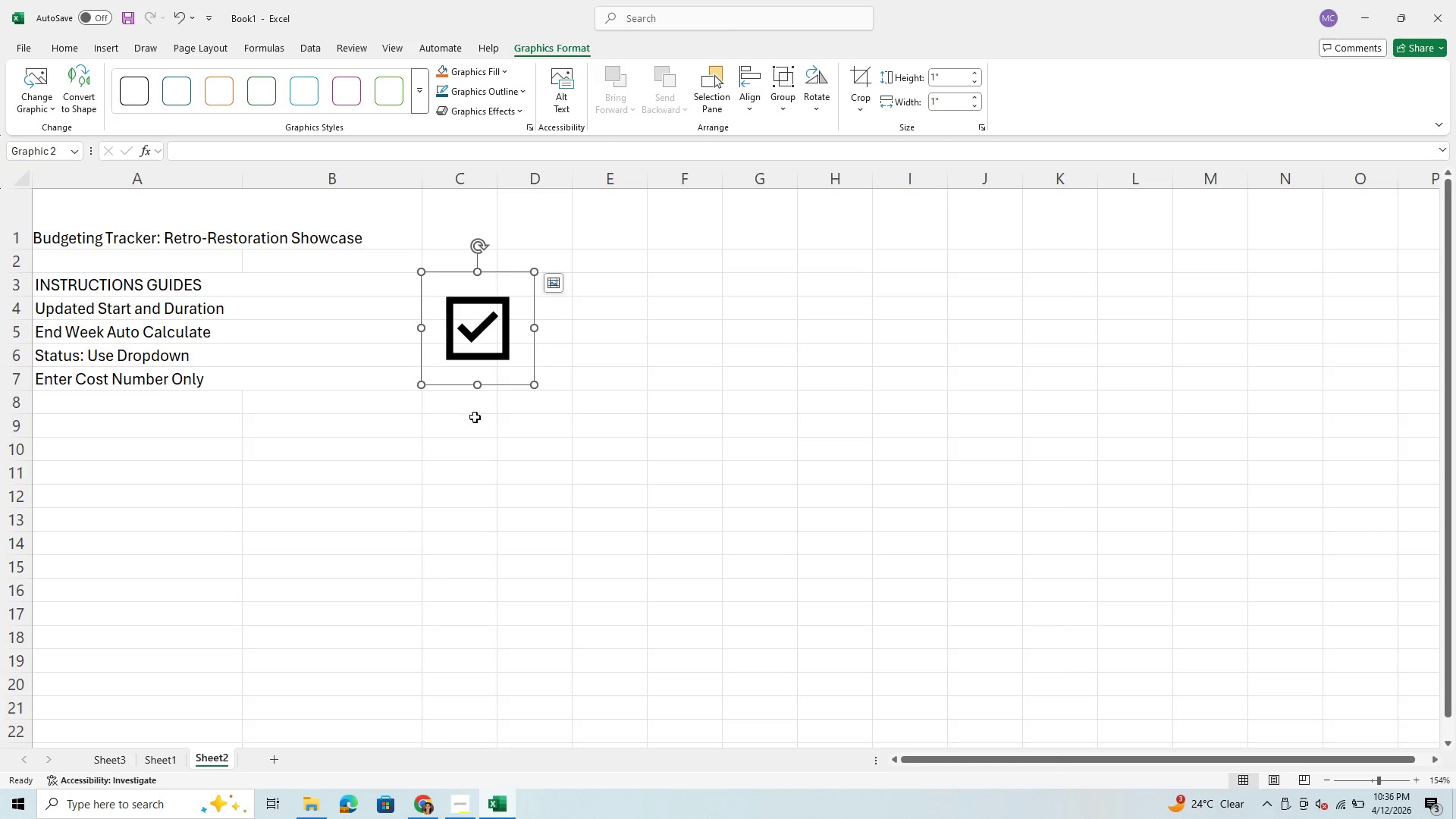 
left_click_drag(start_coordinate=[529, 386], to_coordinate=[446, 289])
 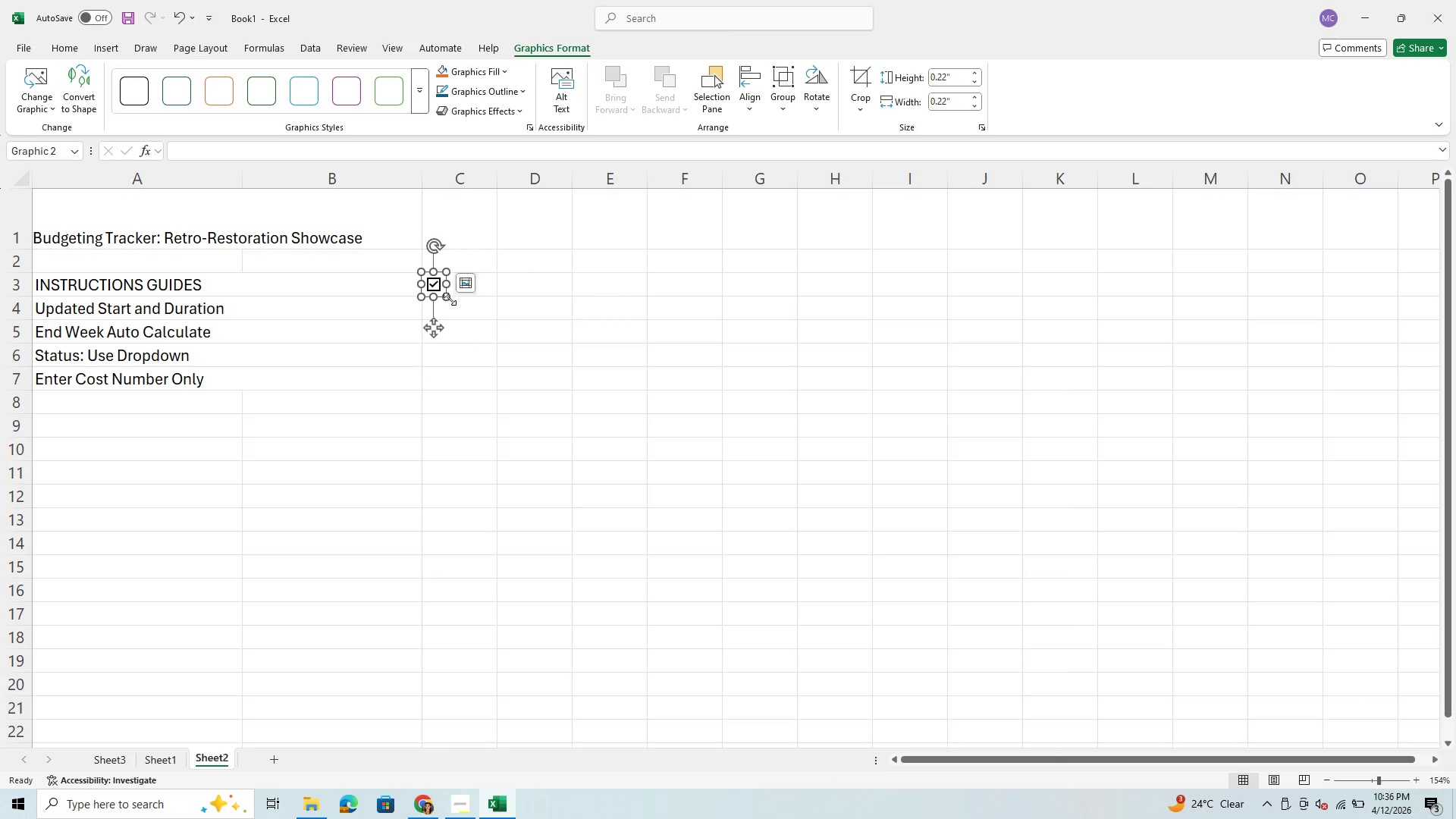 
left_click_drag(start_coordinate=[450, 298], to_coordinate=[455, 300])
 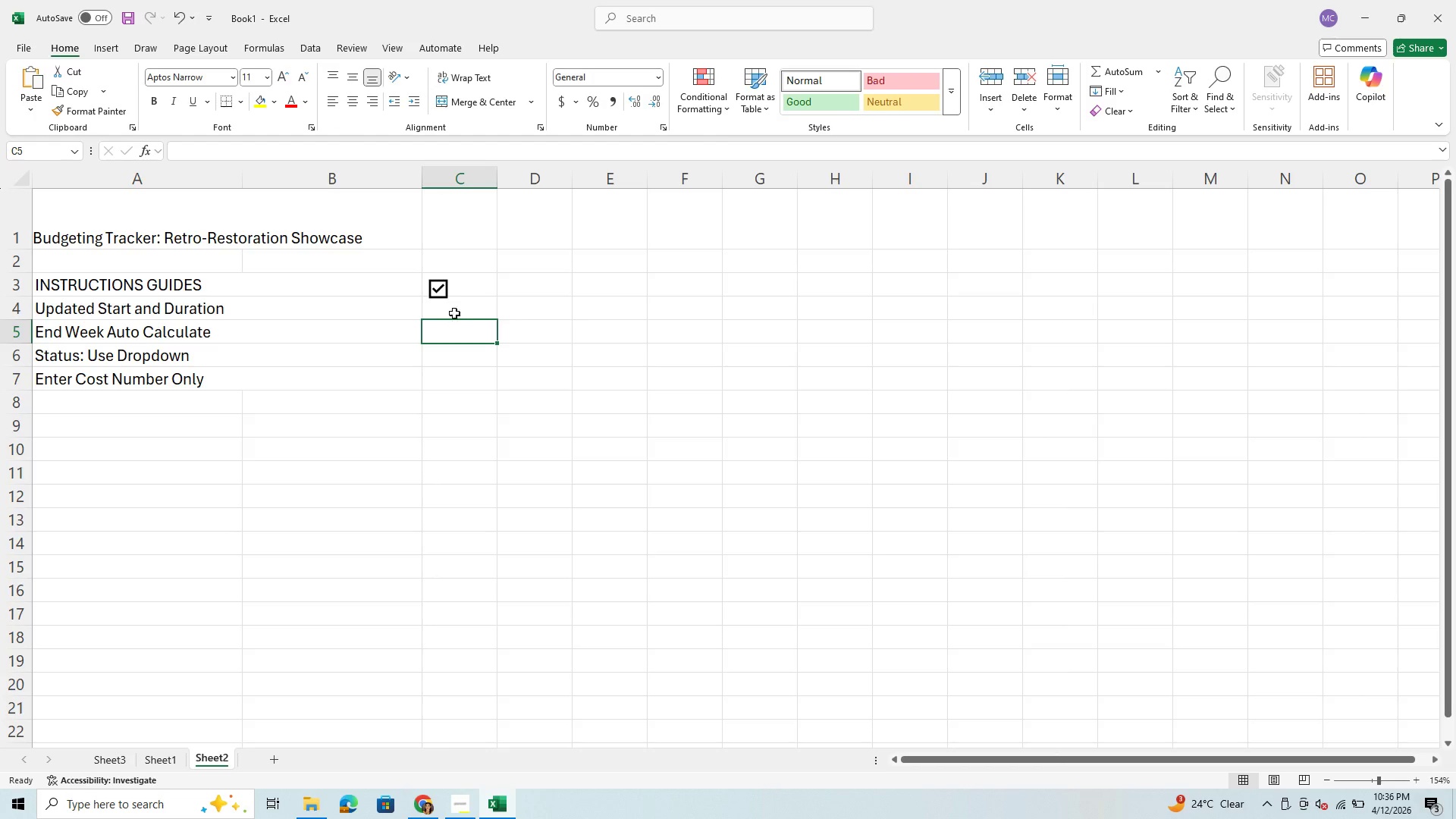 
left_click_drag(start_coordinate=[444, 291], to_coordinate=[440, 287])
 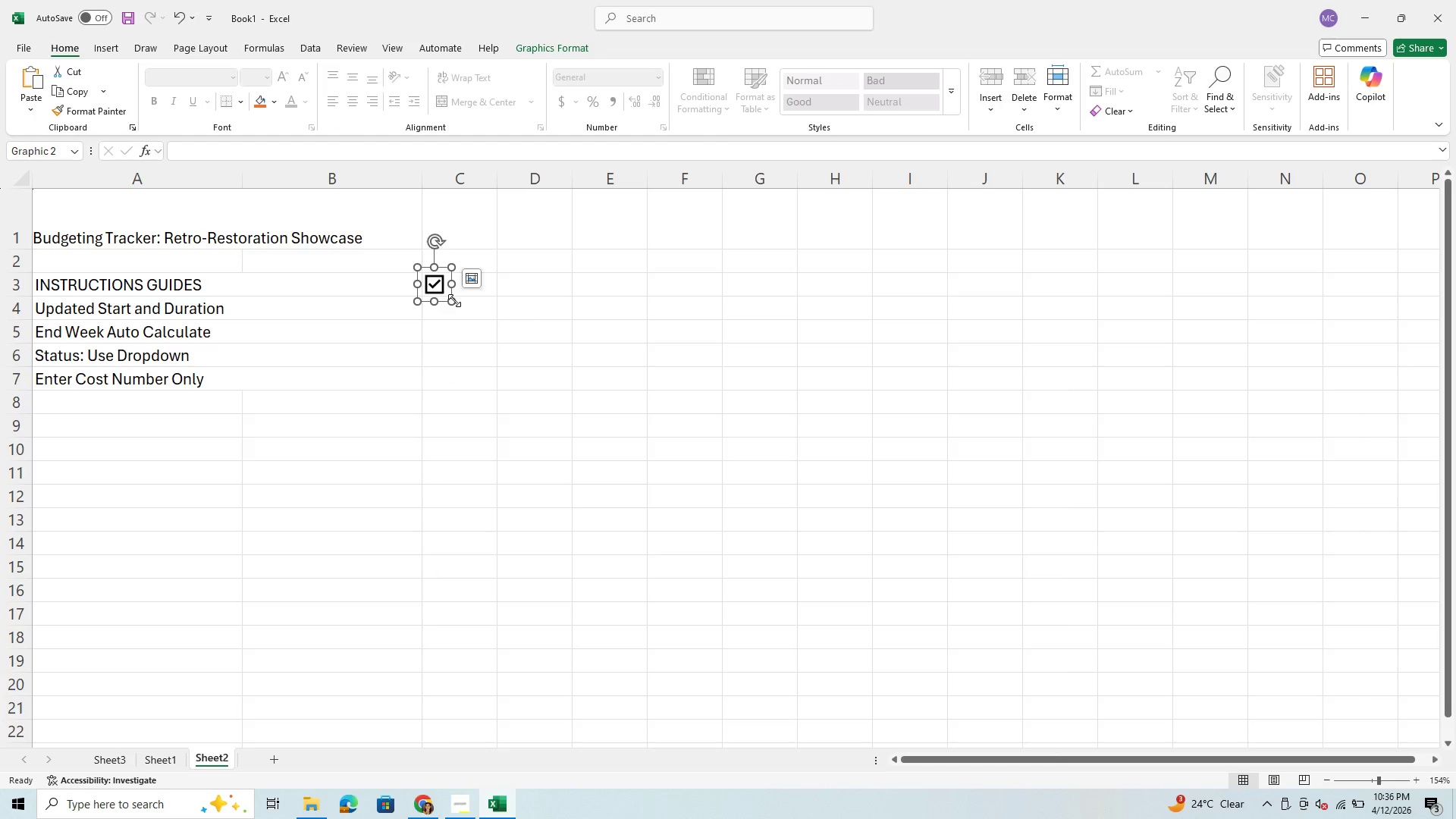 
left_click_drag(start_coordinate=[454, 300], to_coordinate=[459, 303])
 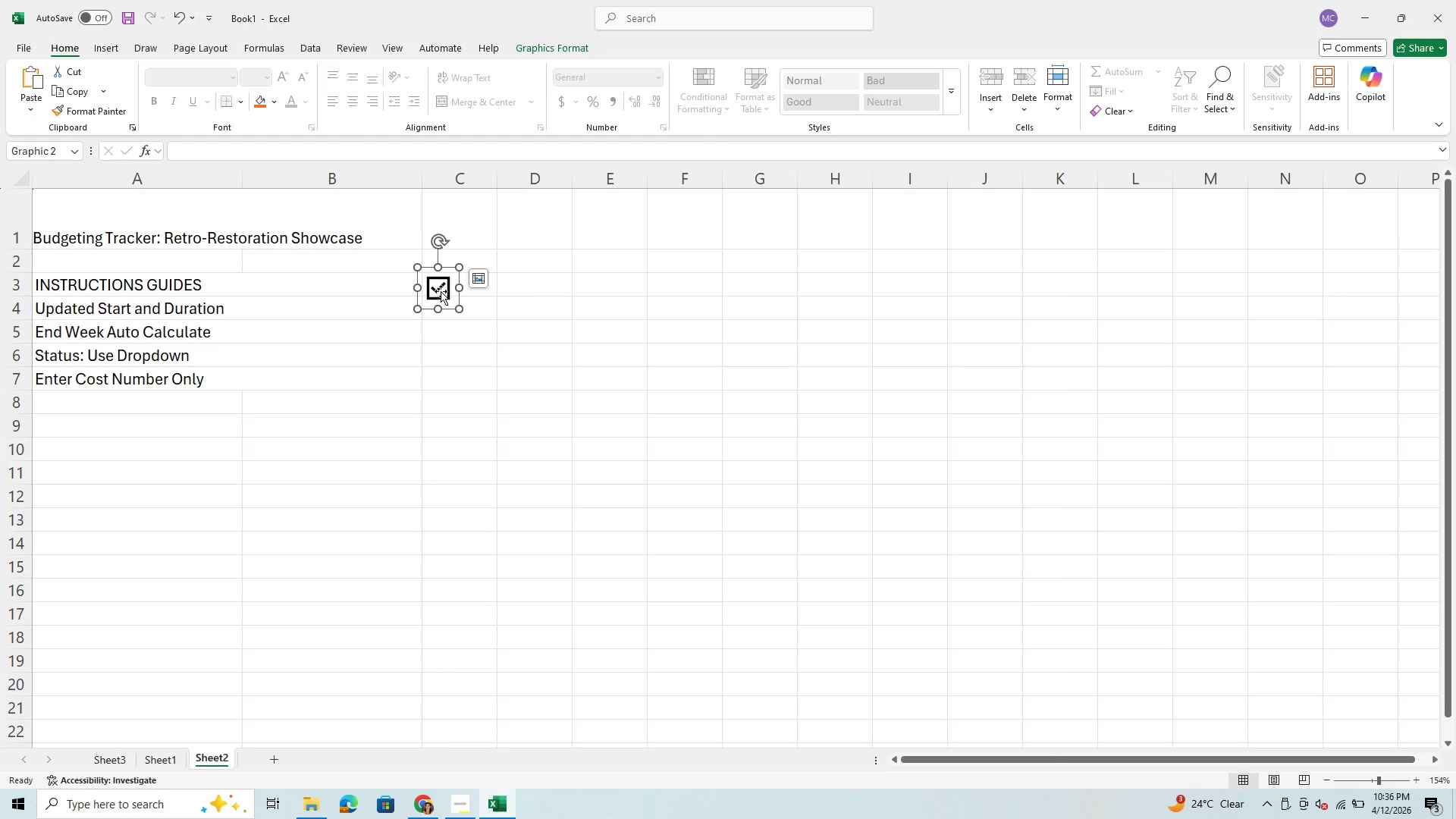 
left_click_drag(start_coordinate=[441, 291], to_coordinate=[437, 288])
 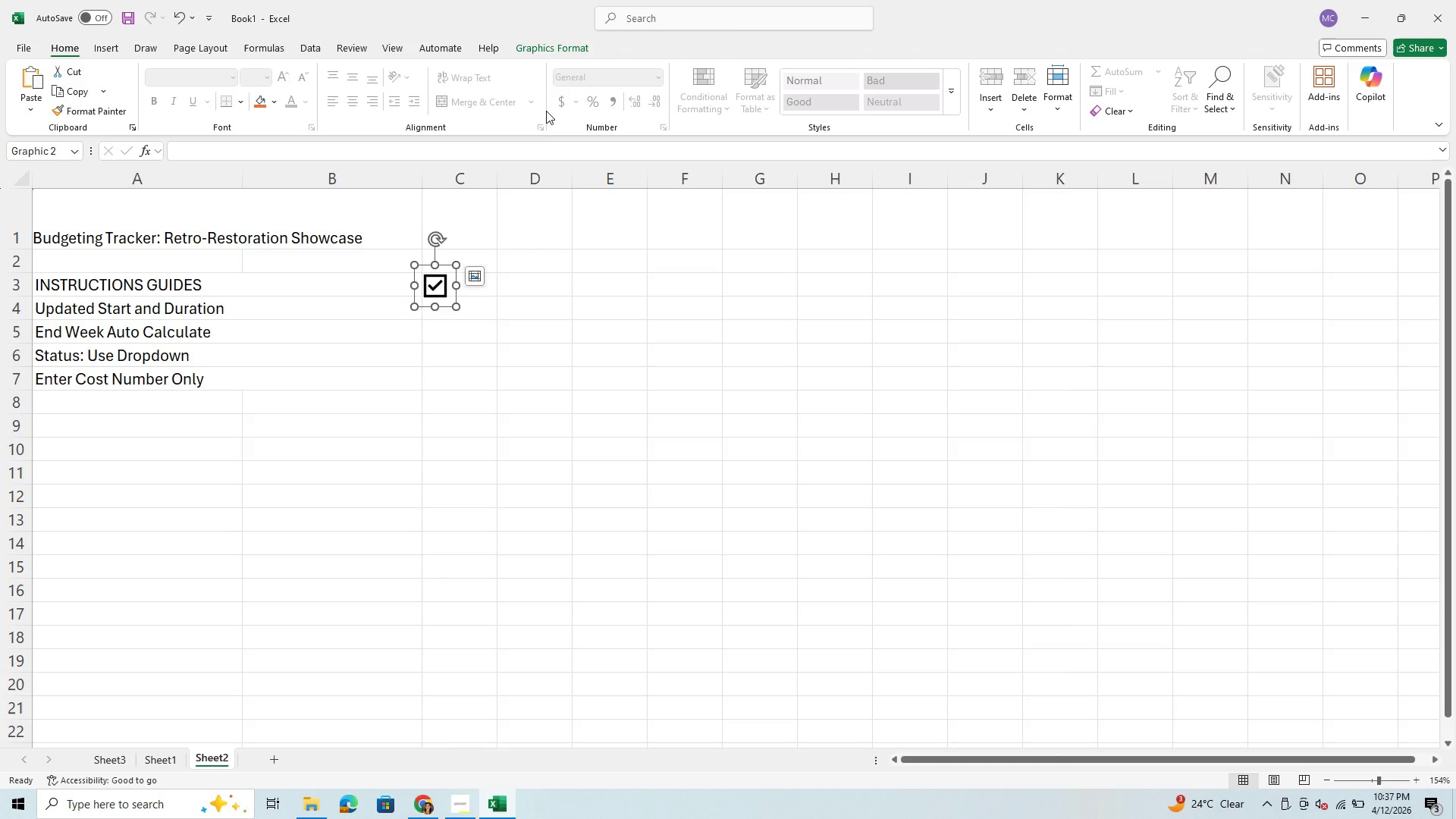 
wait(5.31)
 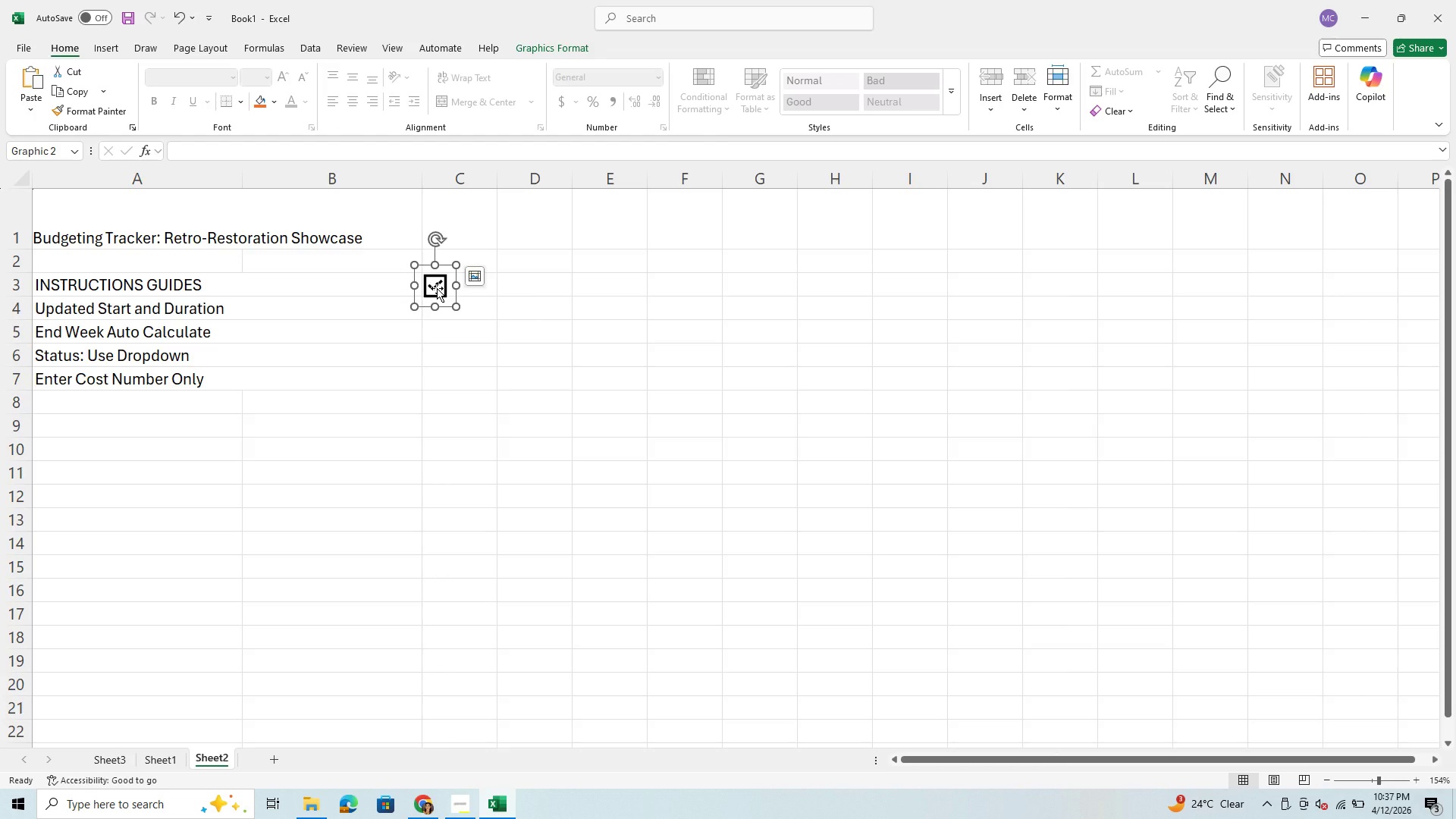 
left_click_drag(start_coordinate=[496, 180], to_coordinate=[607, 209])
 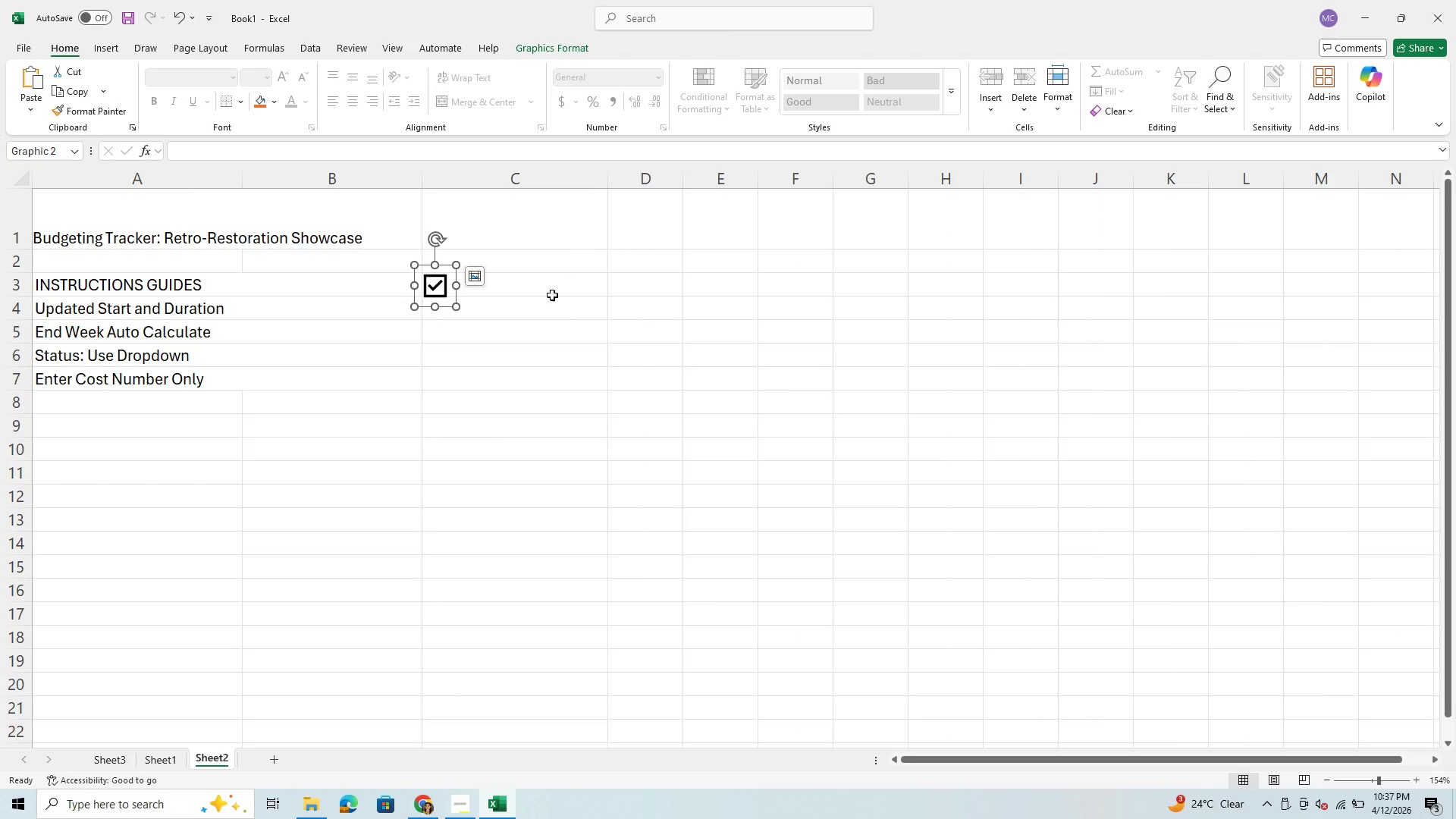 
left_click([544, 306])
 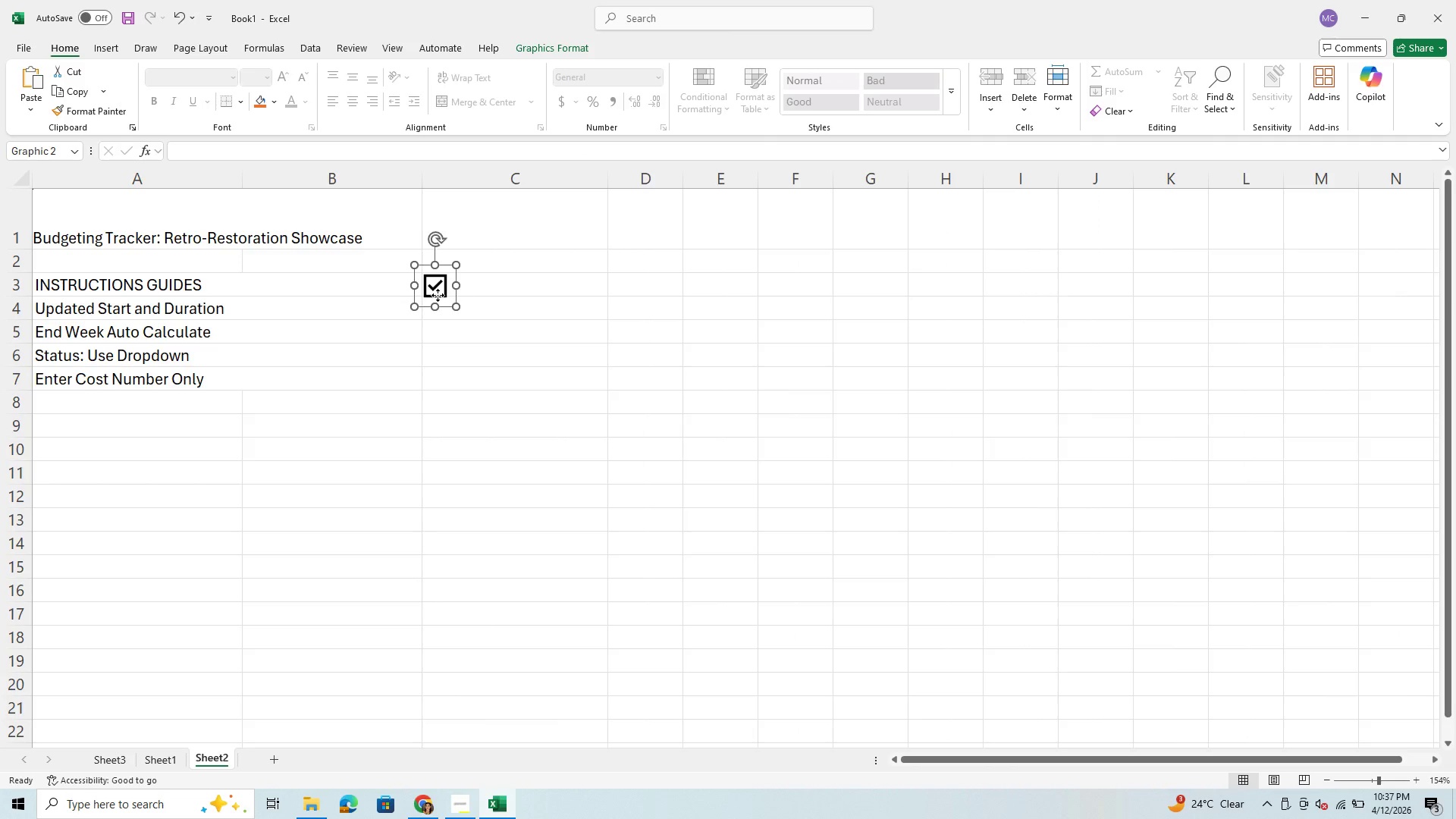 
left_click([438, 295])
 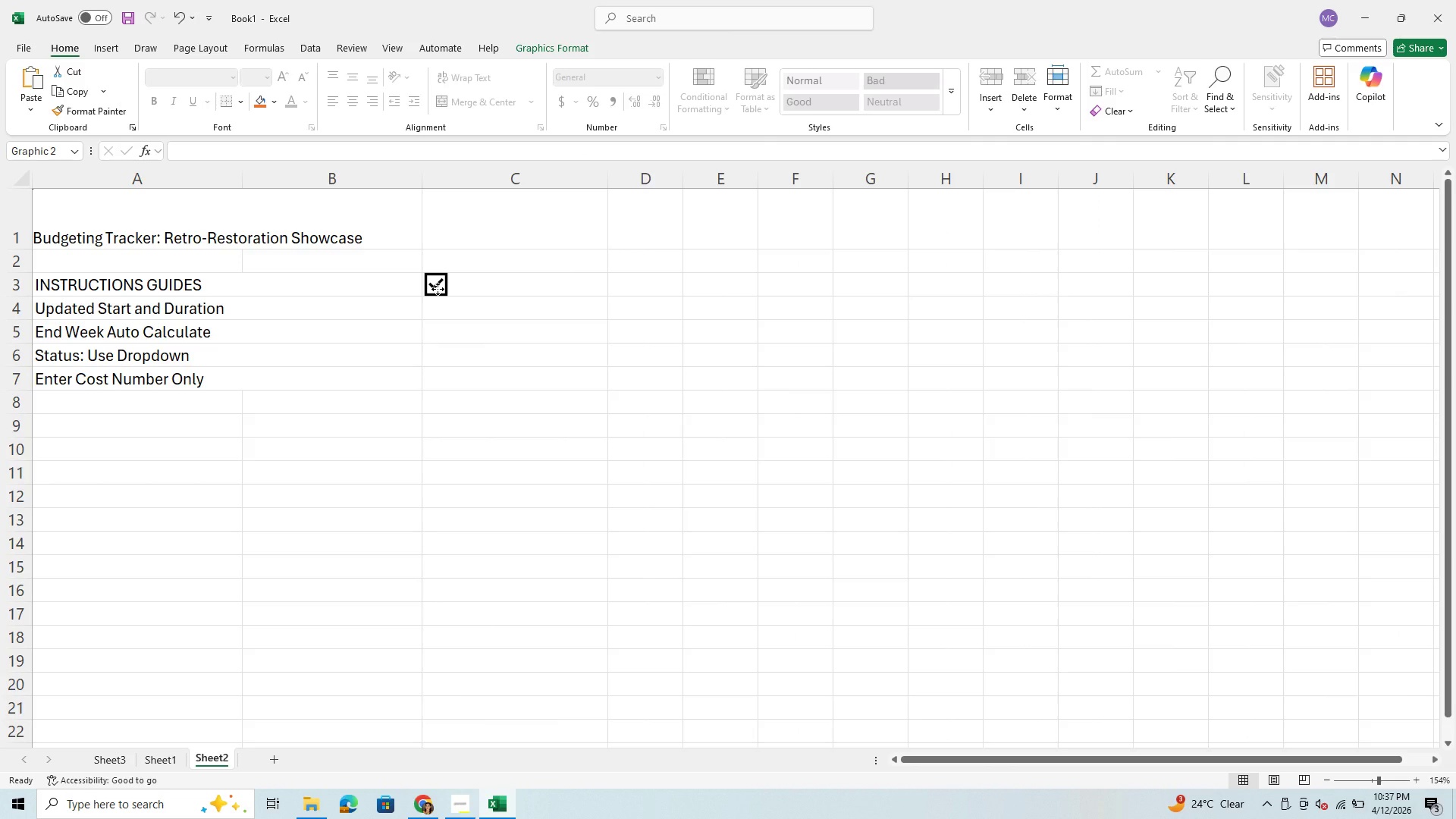 
wait(8.88)
 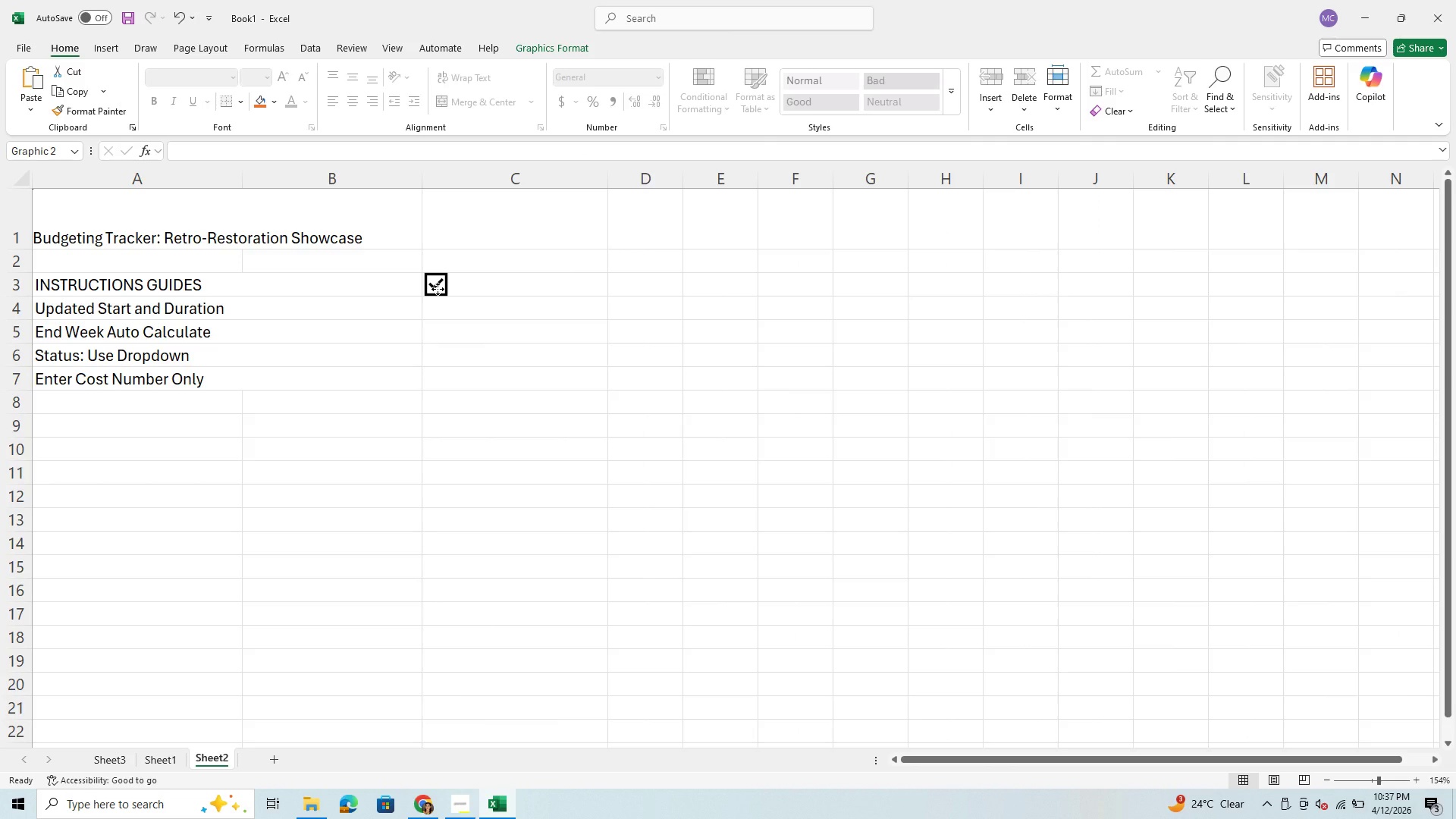 
left_click([482, 311])
 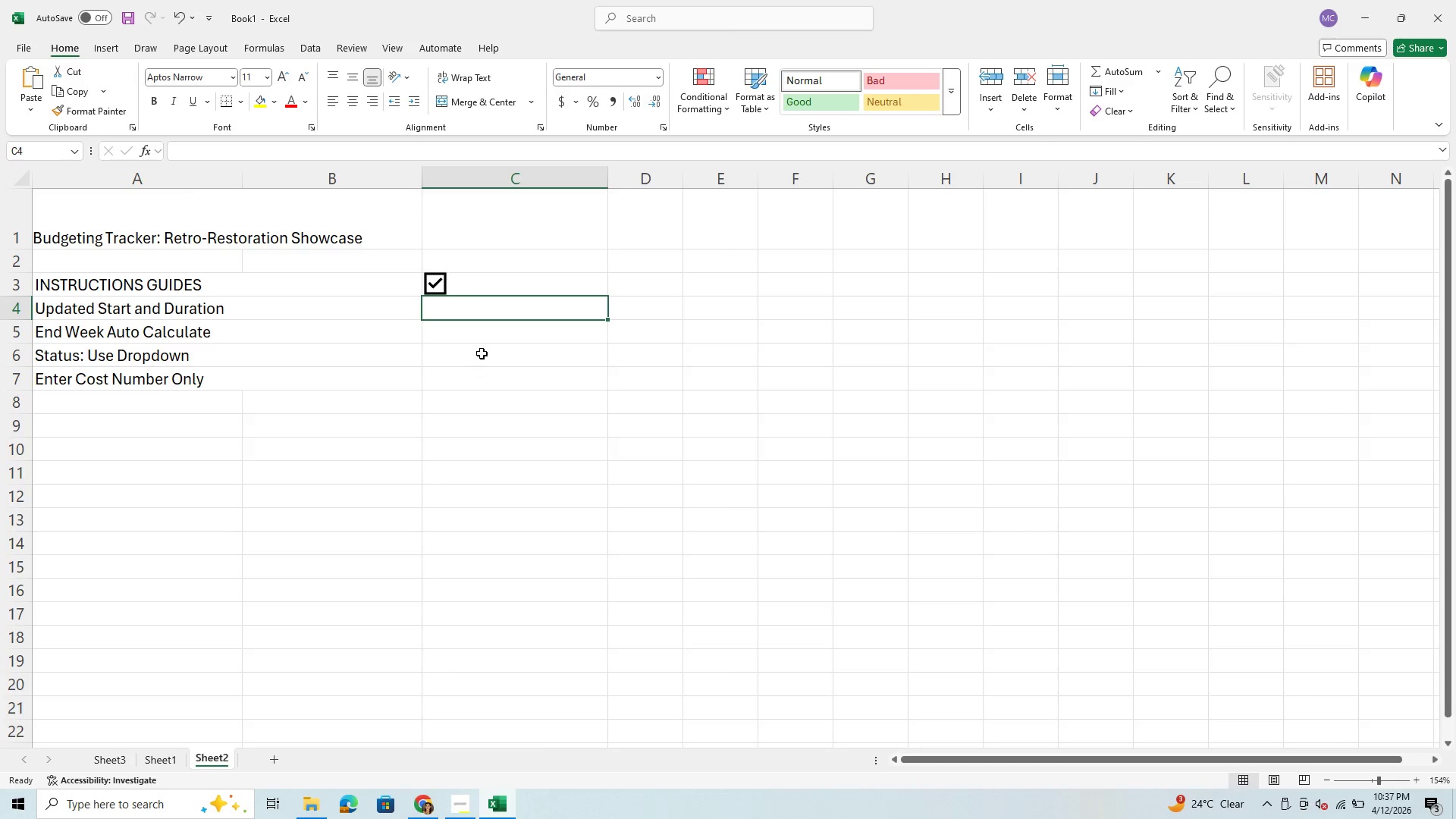 
left_click_drag(start_coordinate=[482, 345], to_coordinate=[476, 353])
 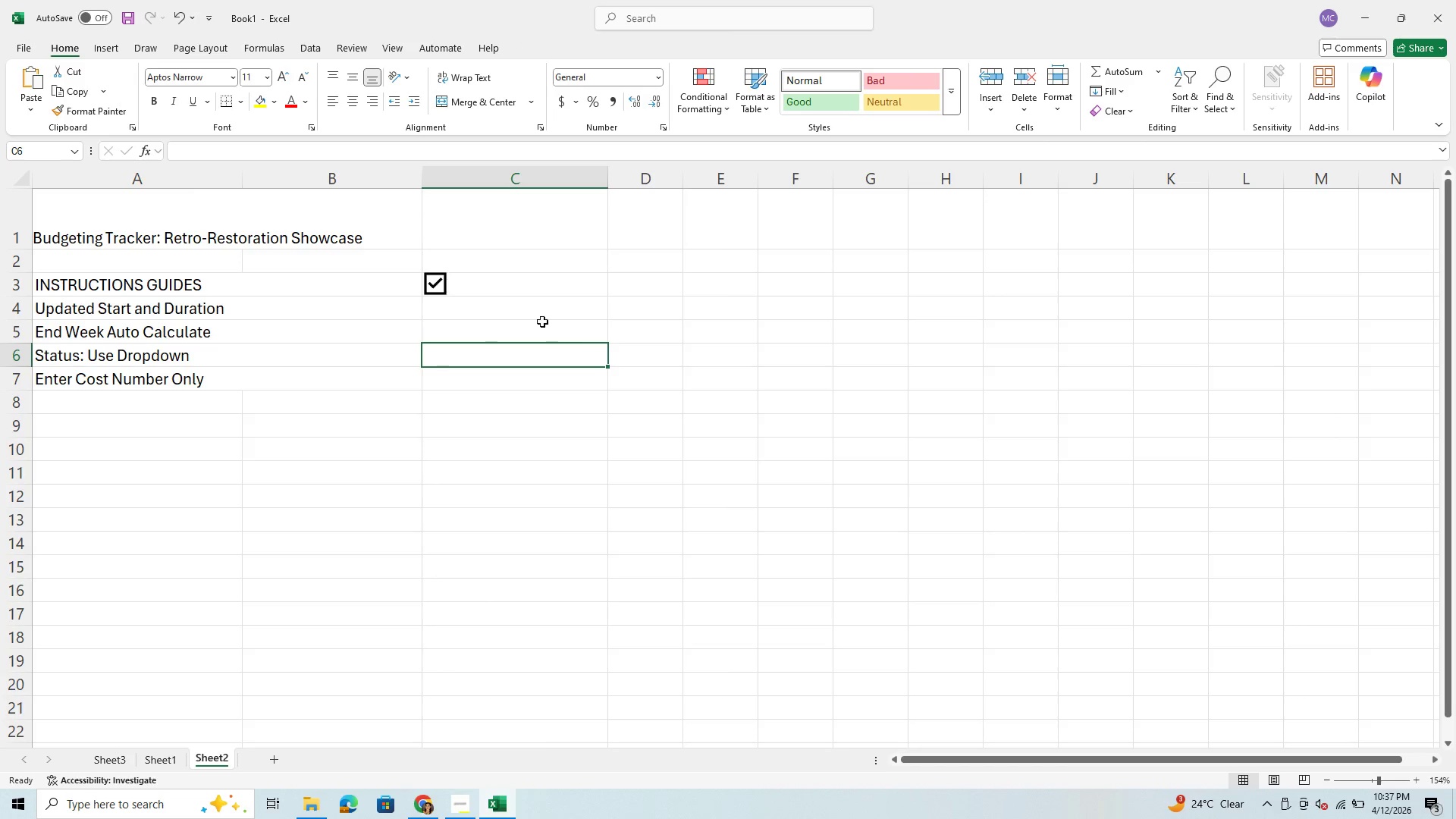 
left_click([514, 281])
 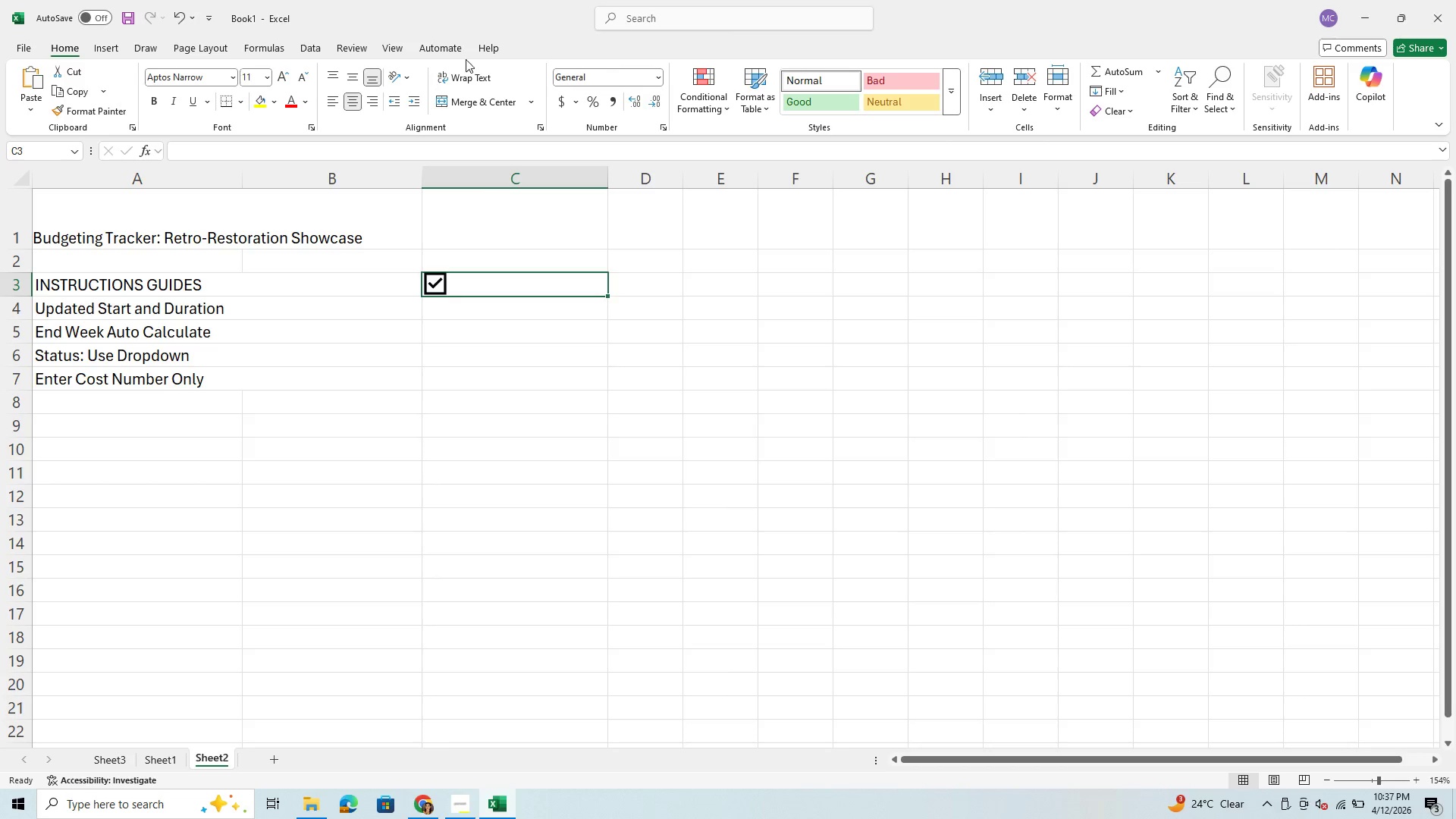 
left_click([99, 45])
 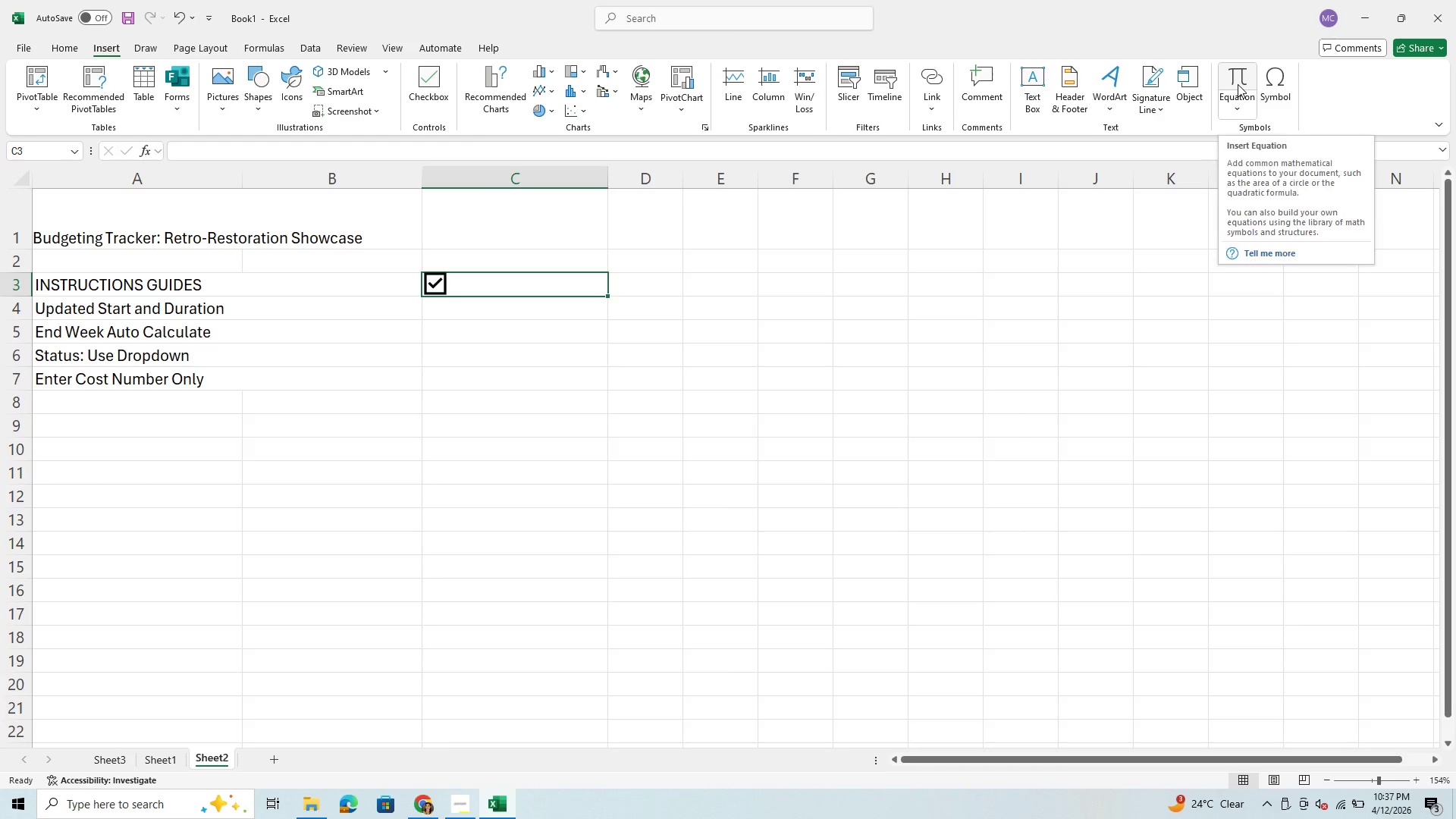 
left_click([1238, 84])
 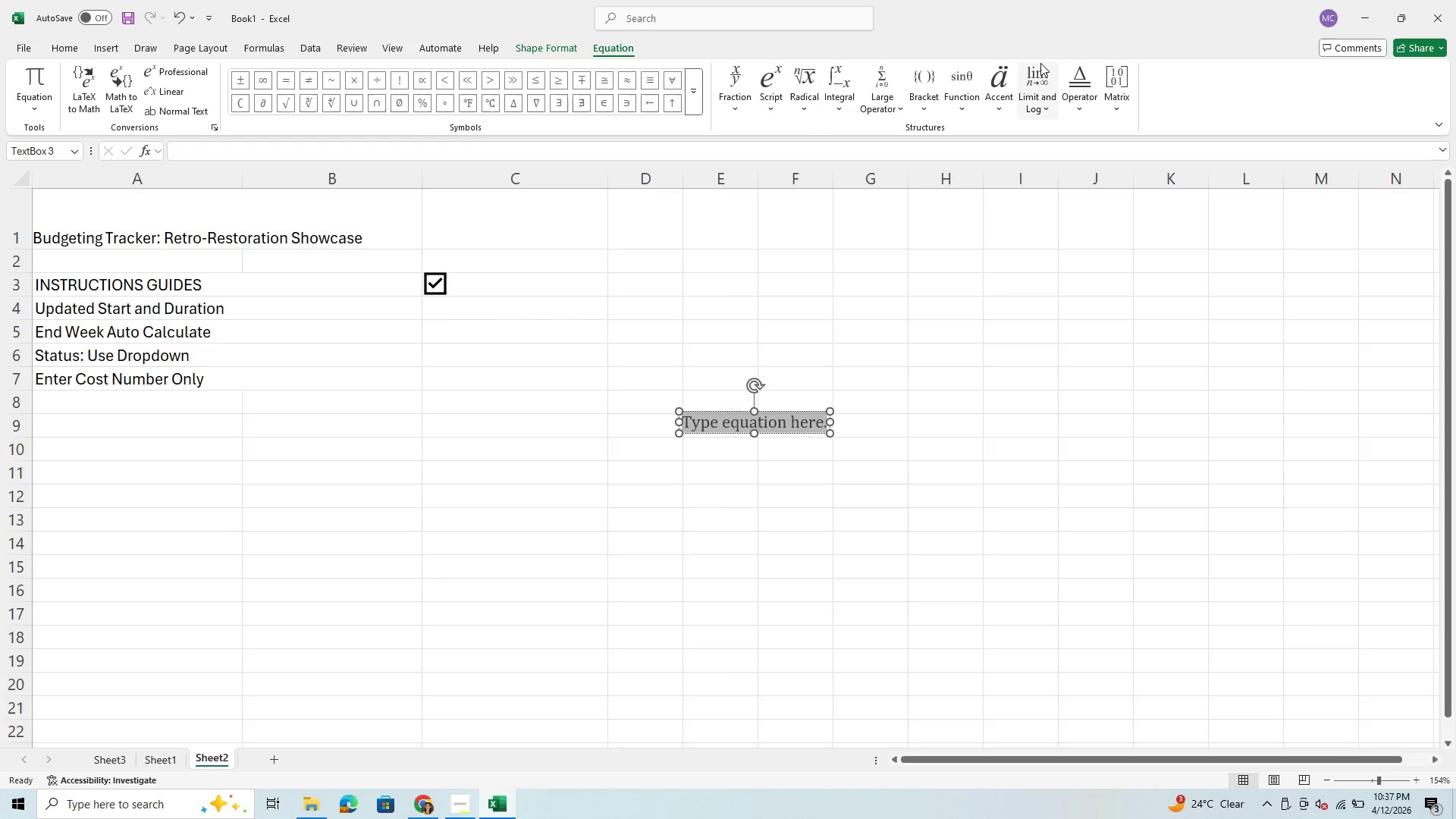 
wait(6.69)
 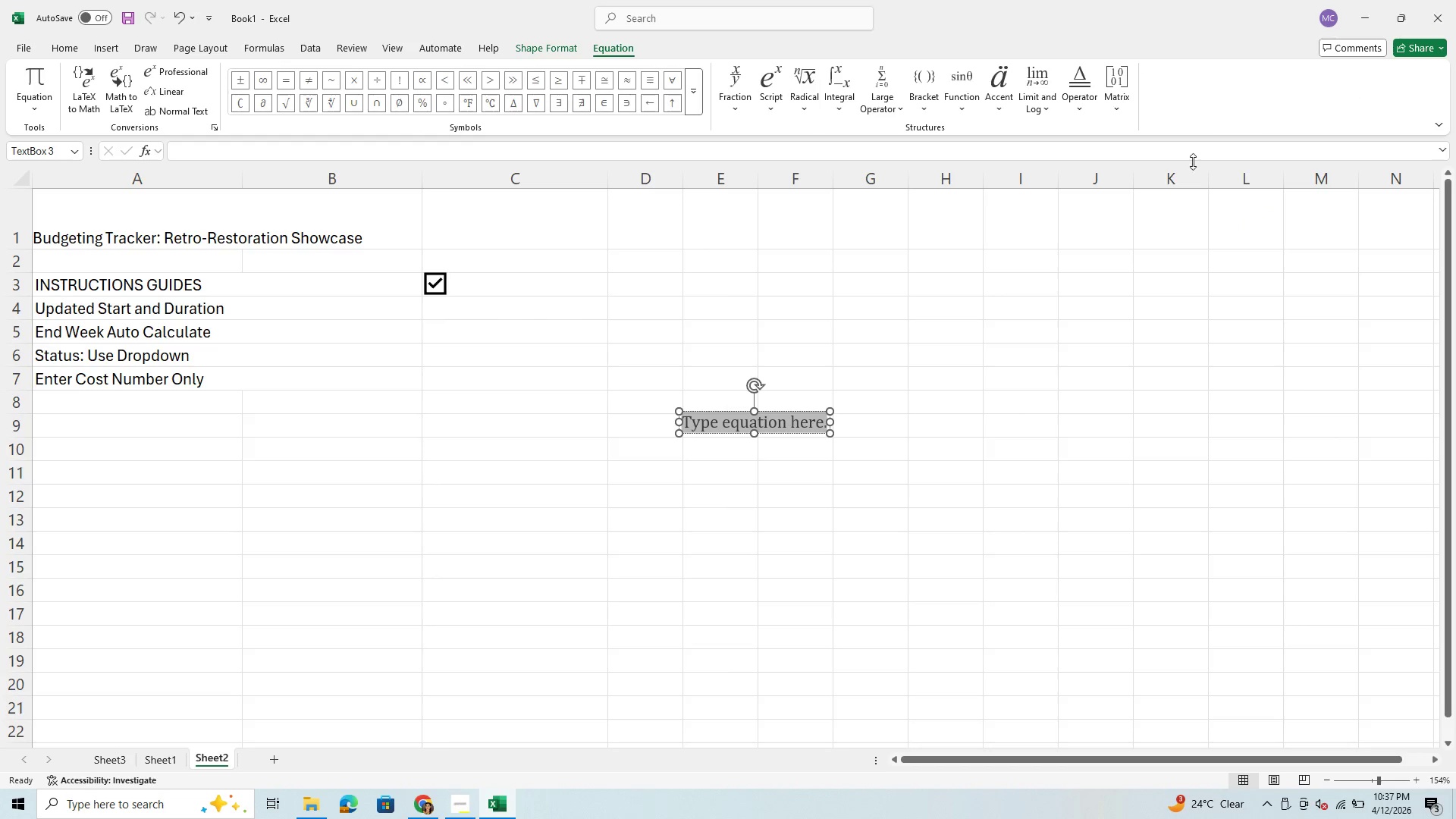 
left_click([284, 82])
 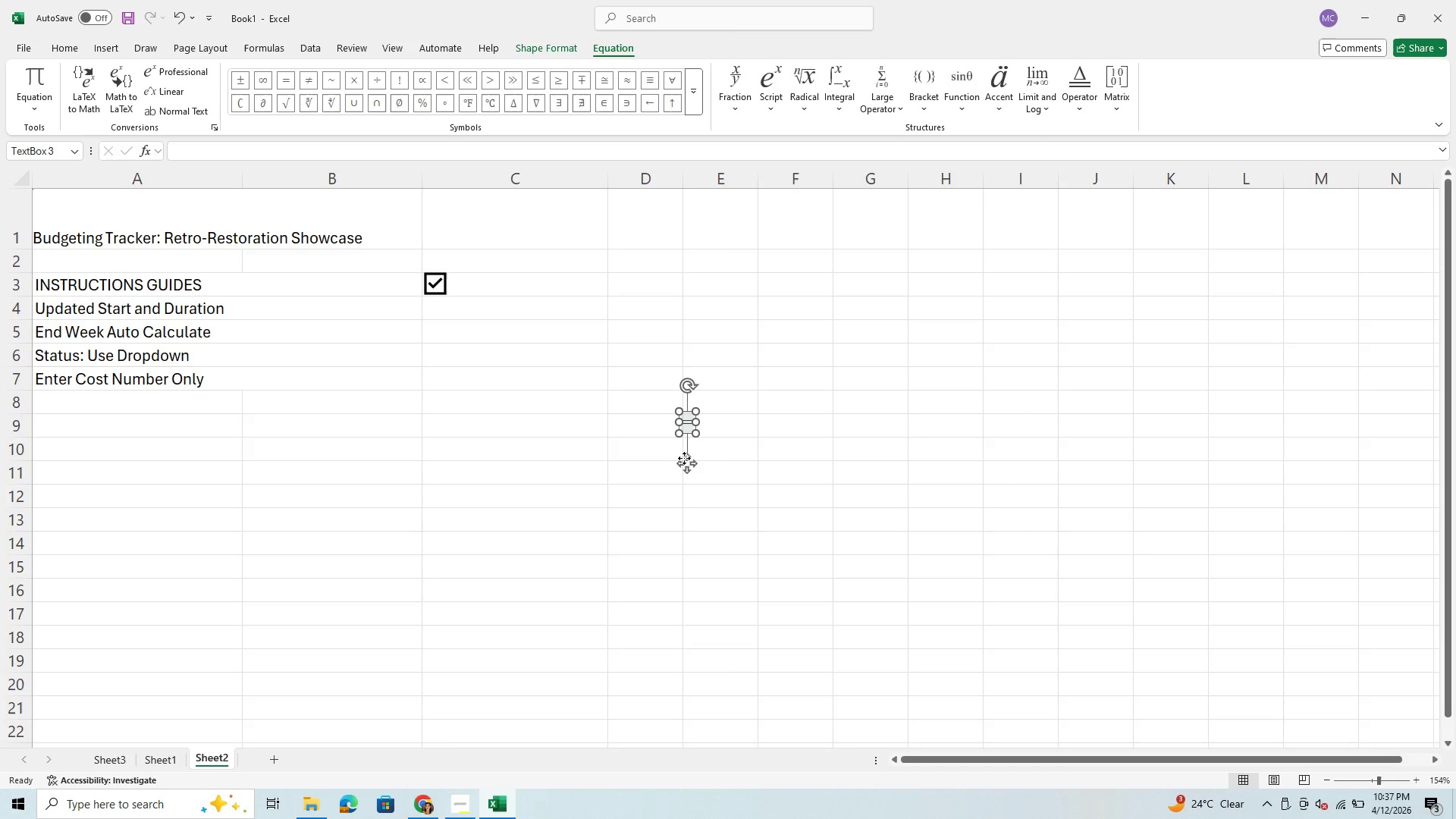 
left_click_drag(start_coordinate=[689, 467], to_coordinate=[466, 329])
 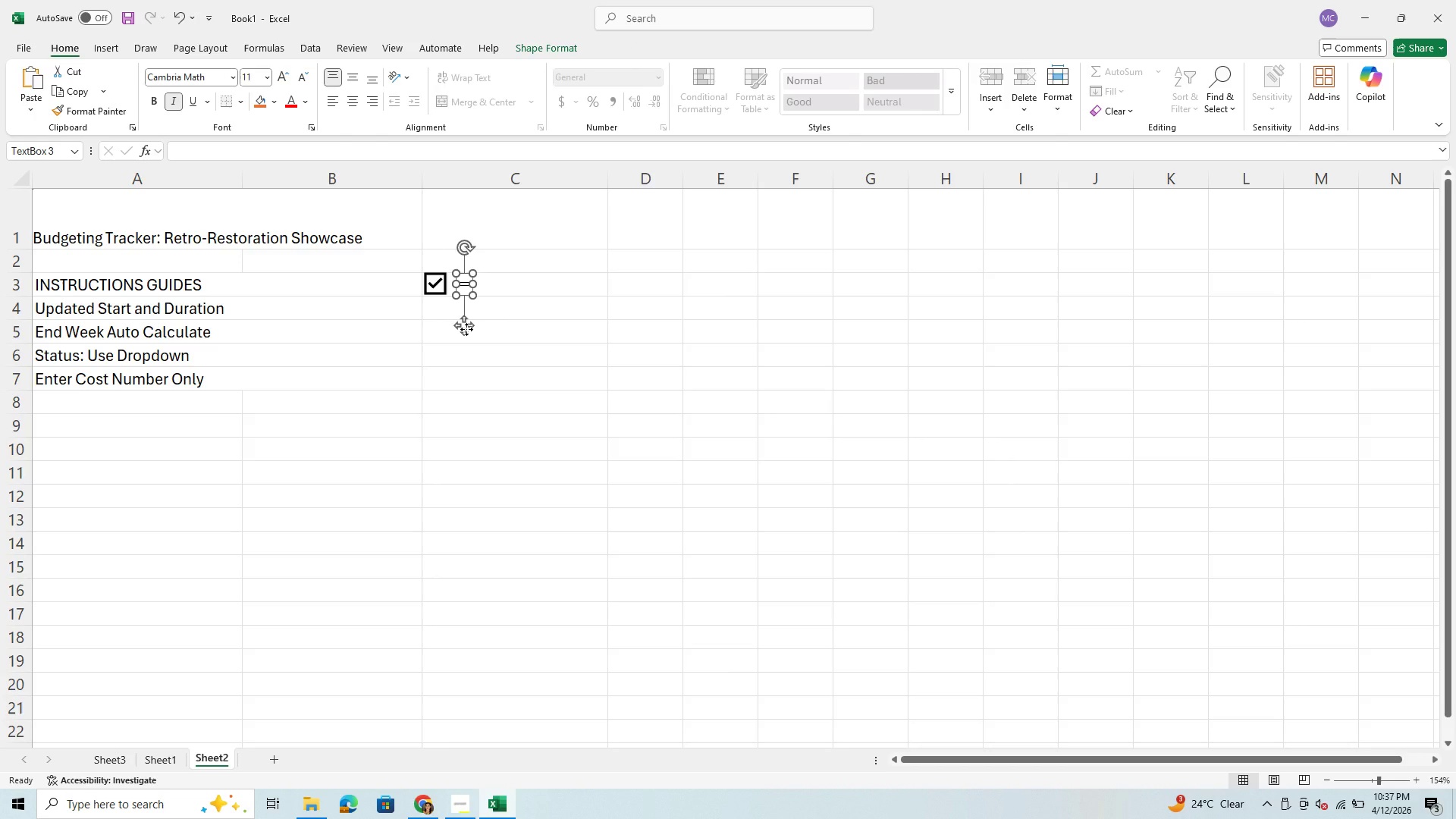 
key(Control+C)
 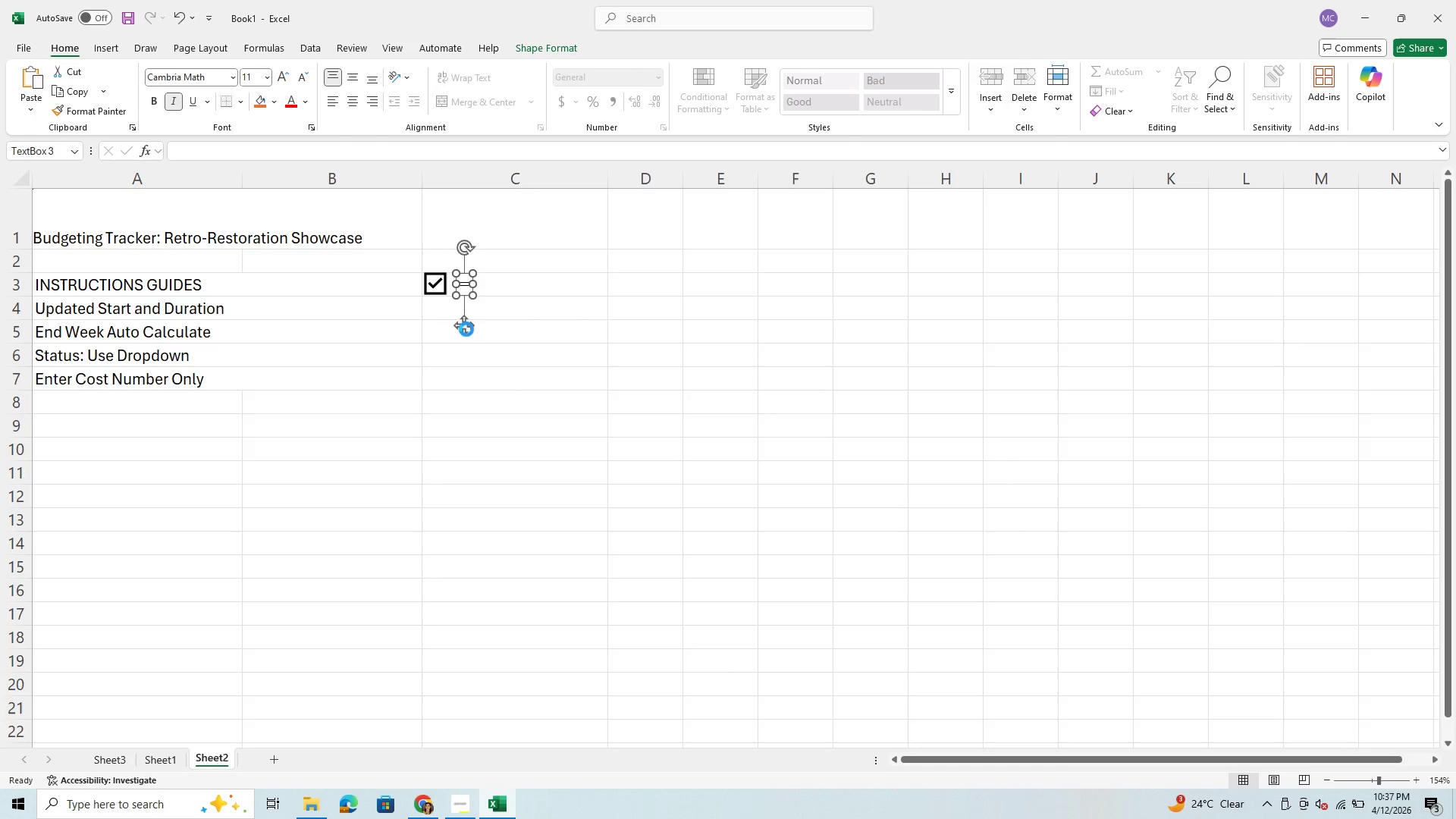 
key(Control+V)
 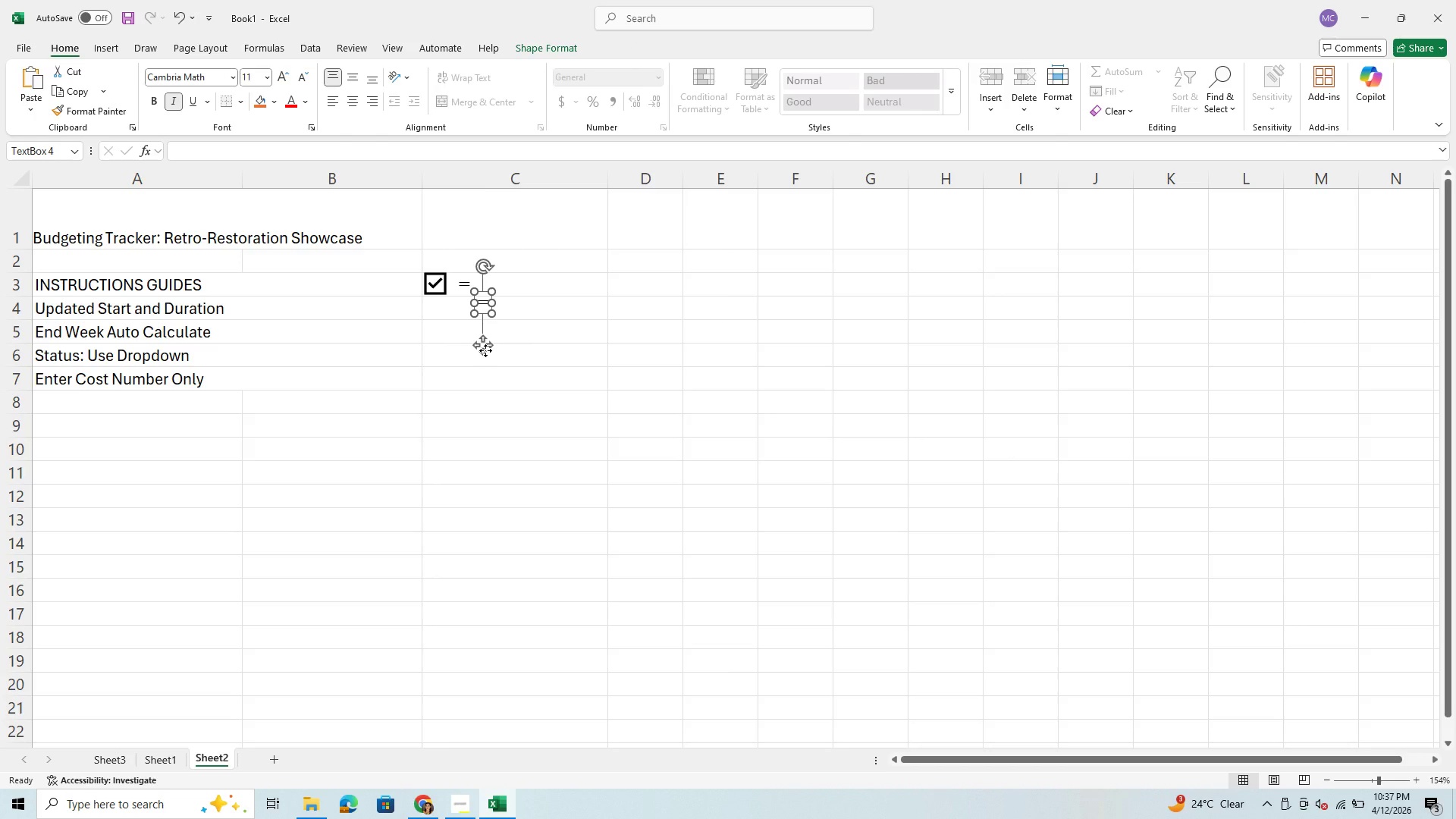 
left_click_drag(start_coordinate=[485, 350], to_coordinate=[500, 356])
 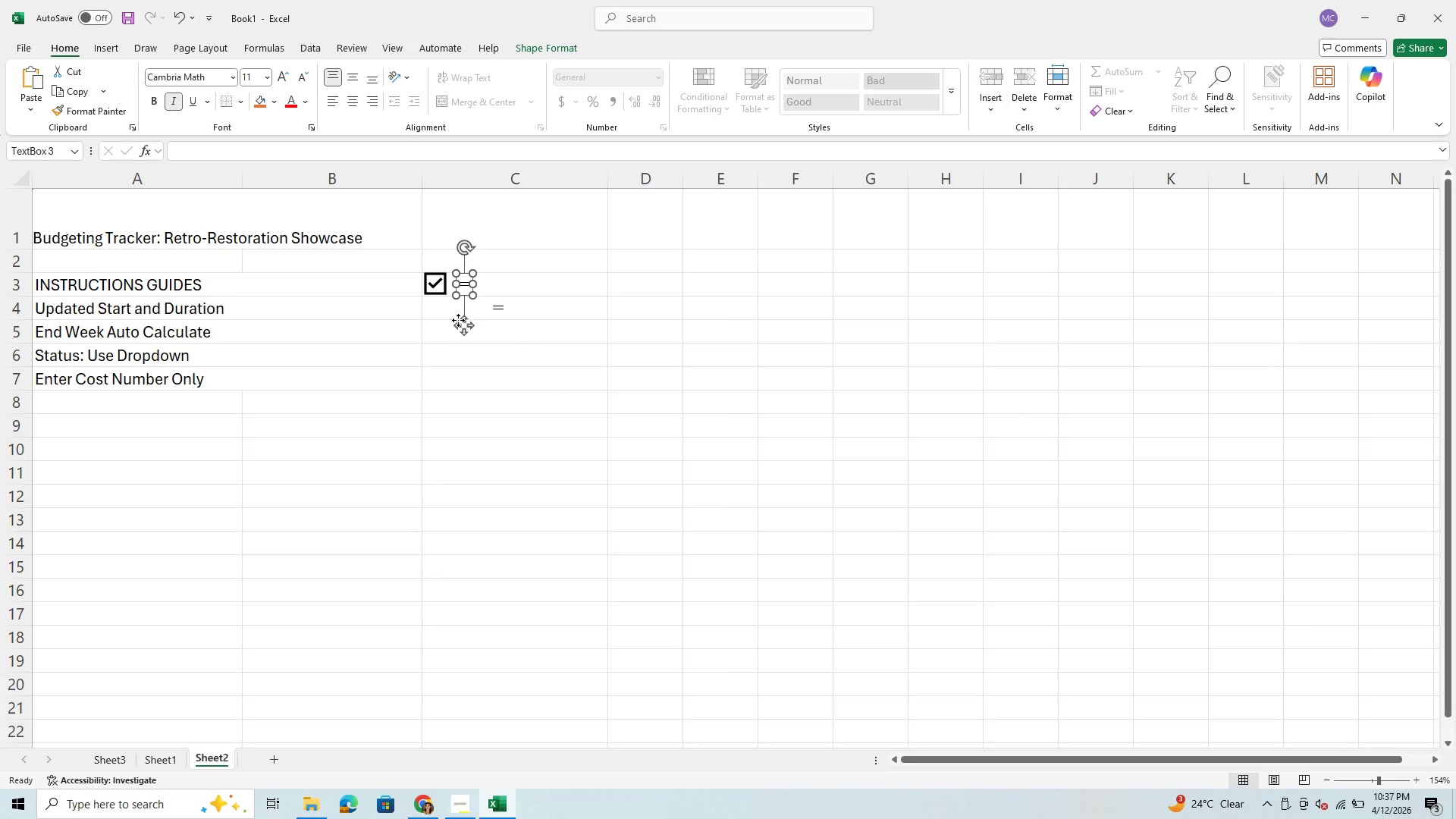 
left_click_drag(start_coordinate=[458, 320], to_coordinate=[492, 322])
 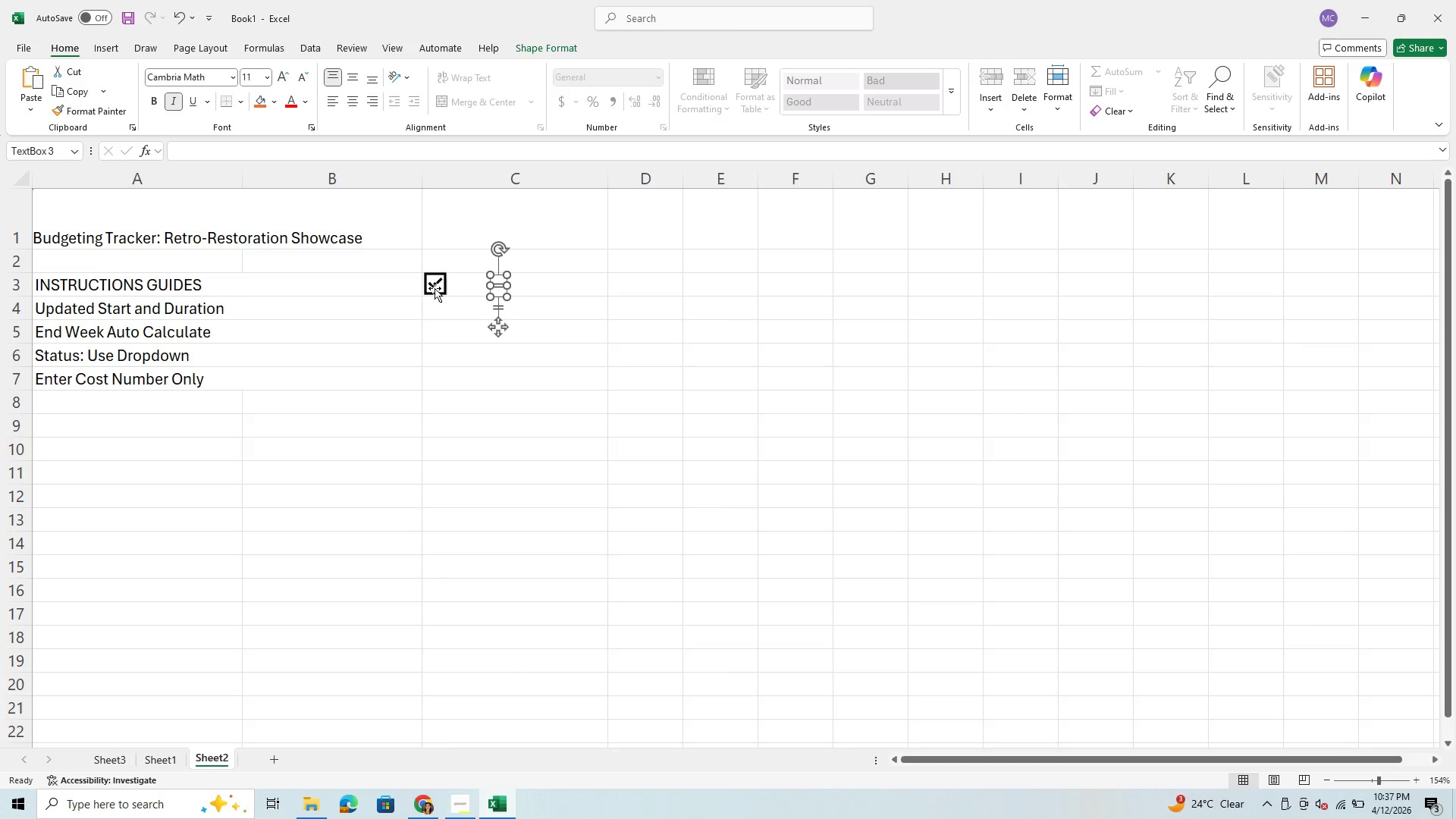 
left_click([434, 288])
 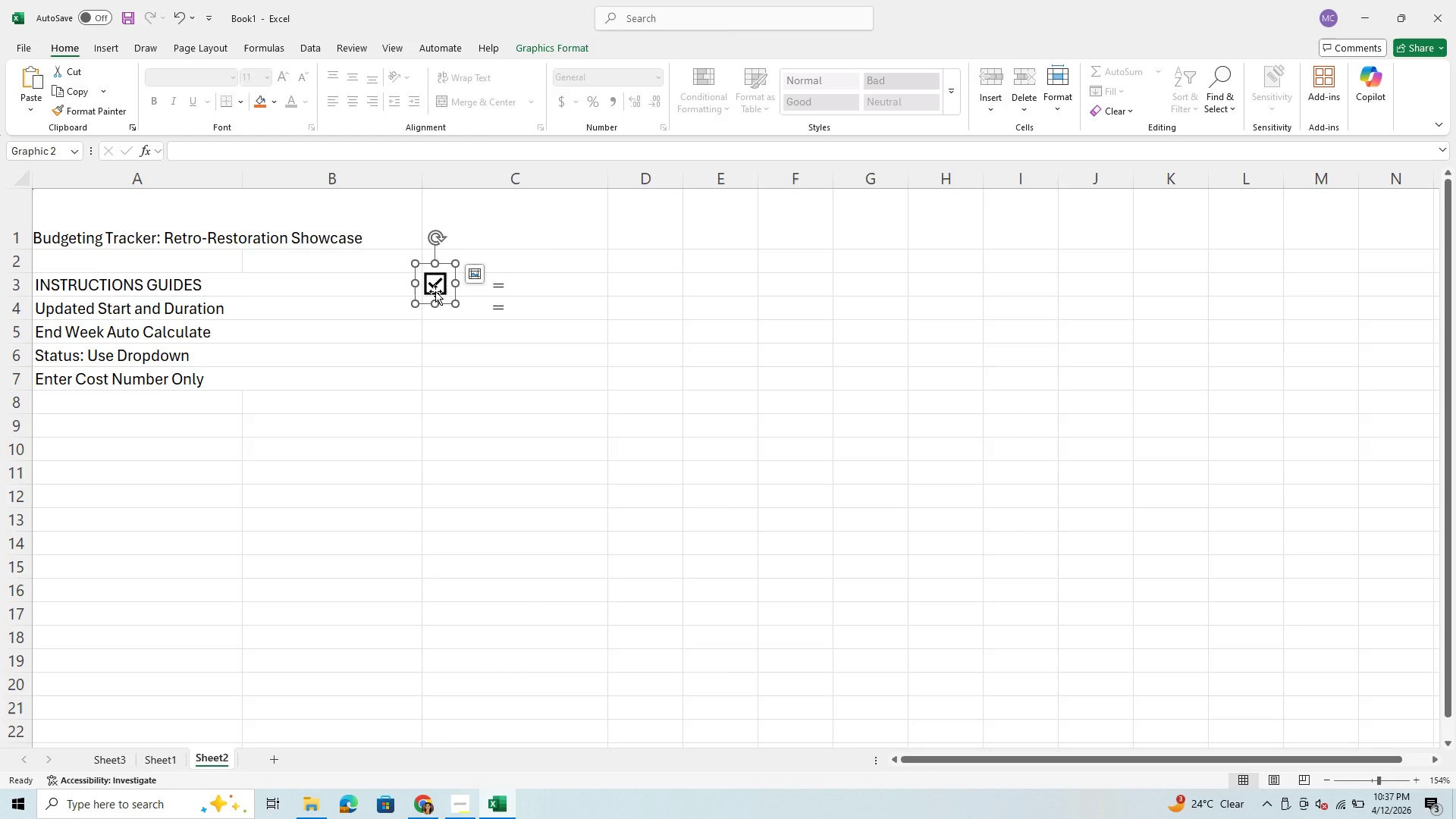 
left_click_drag(start_coordinate=[443, 298], to_coordinate=[463, 299])
 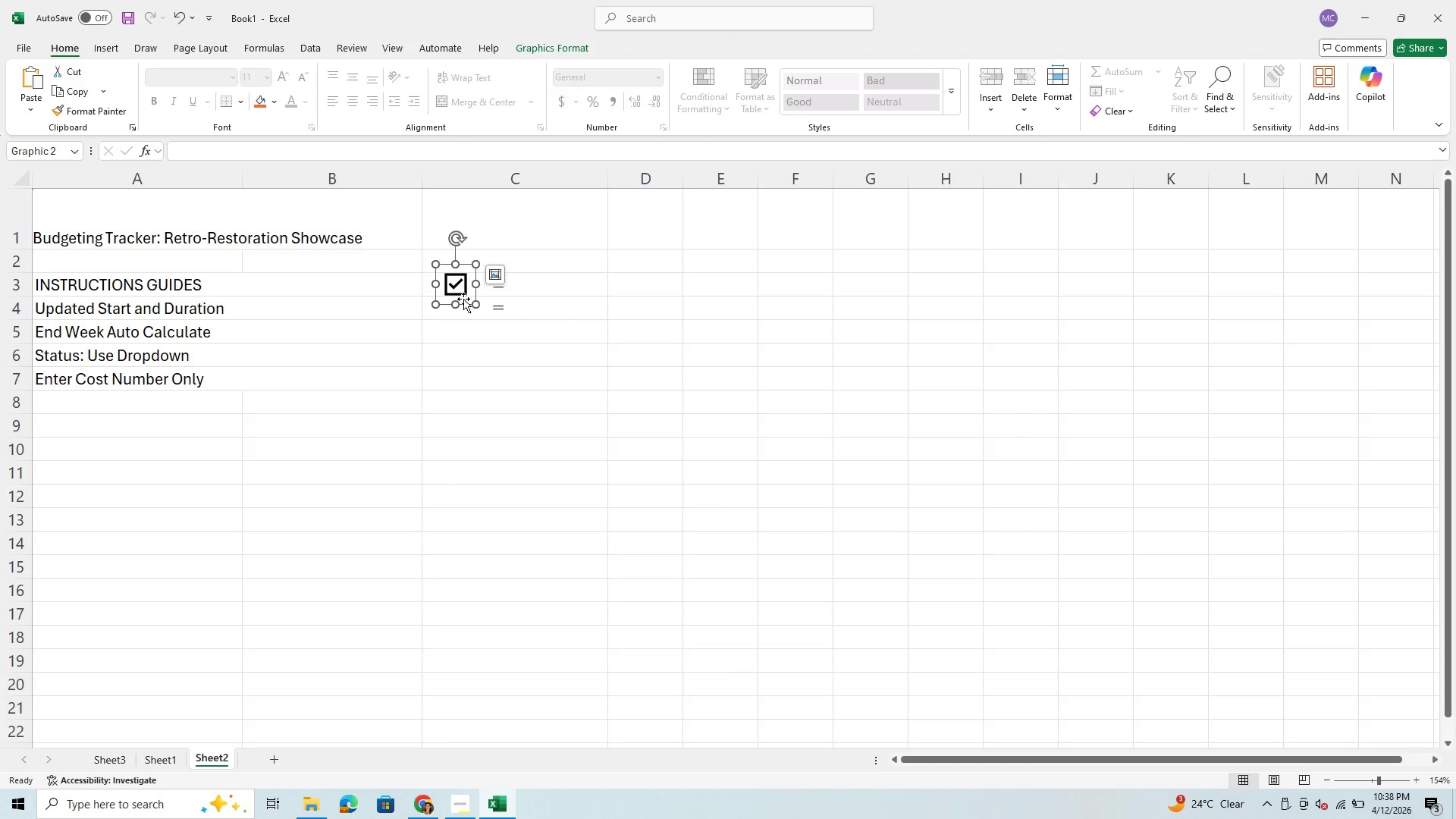 
hold_key(key=ControlLeft, duration=0.69)
 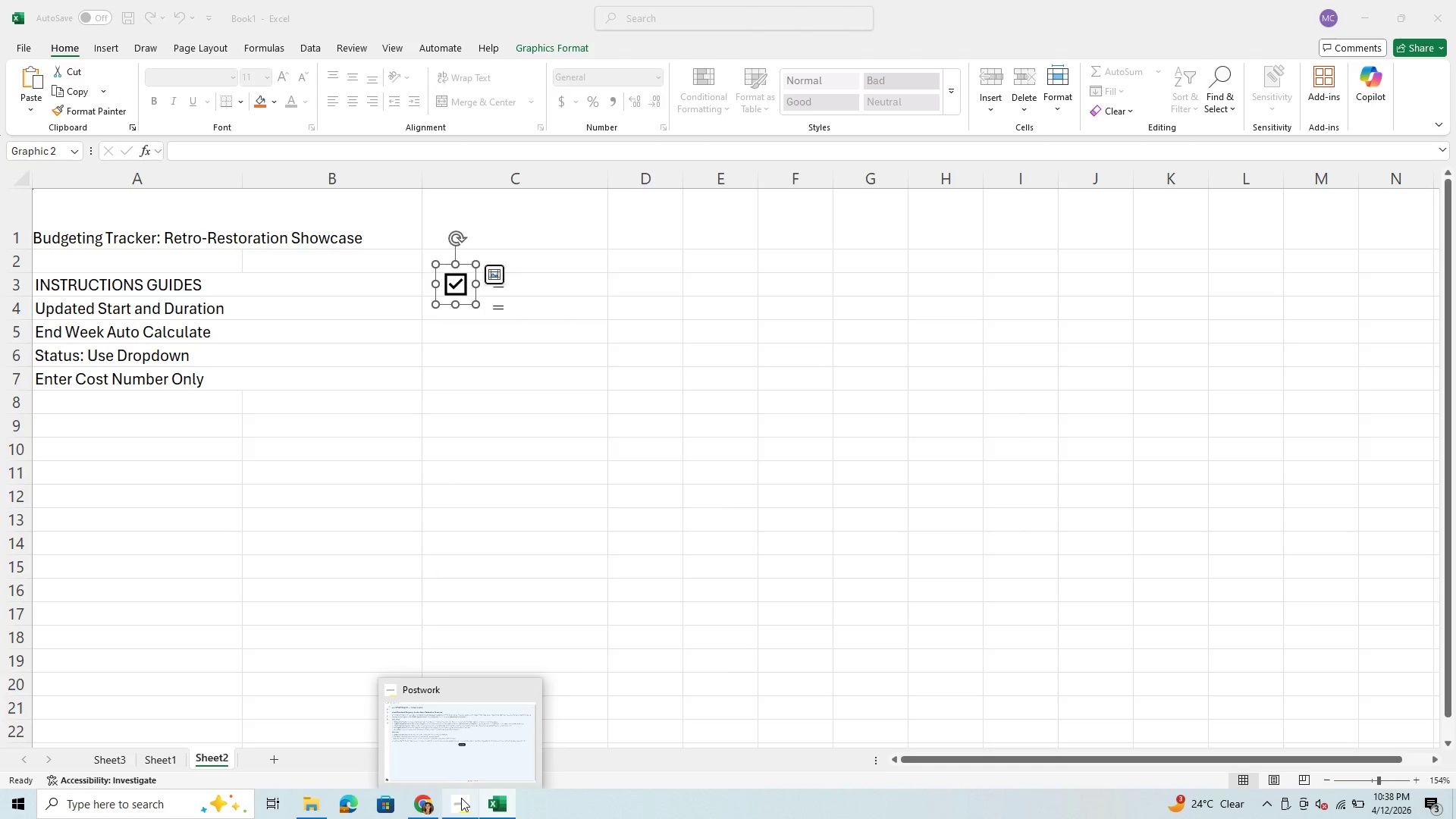 
left_click([466, 758])